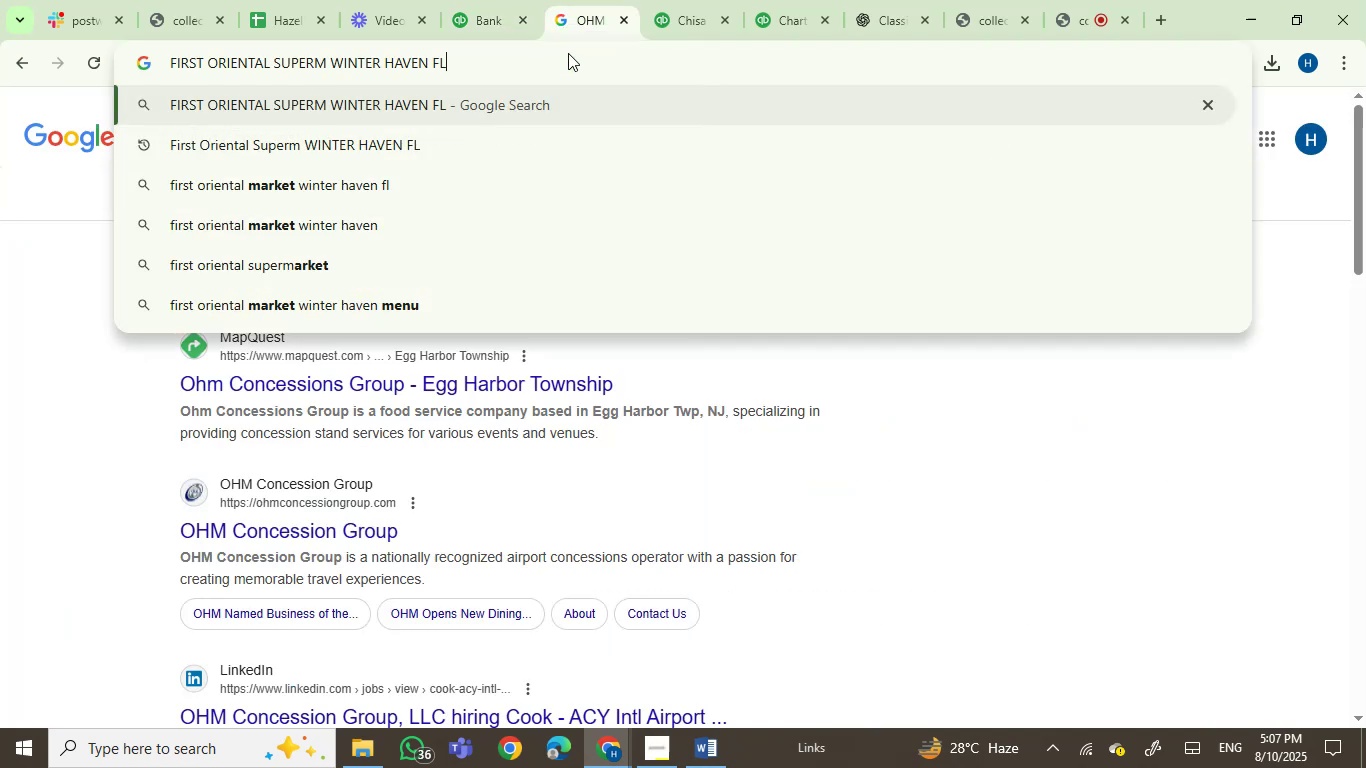 
key(Enter)
 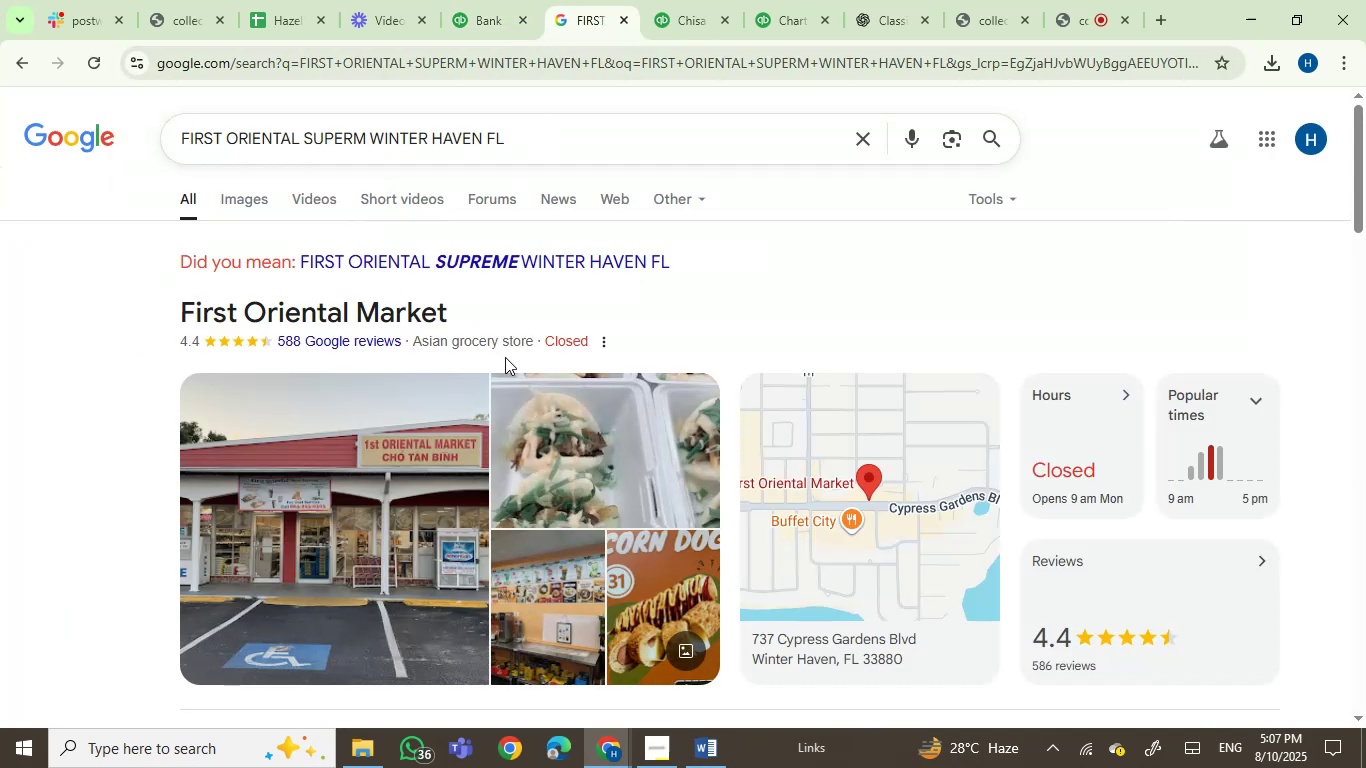 
wait(10.16)
 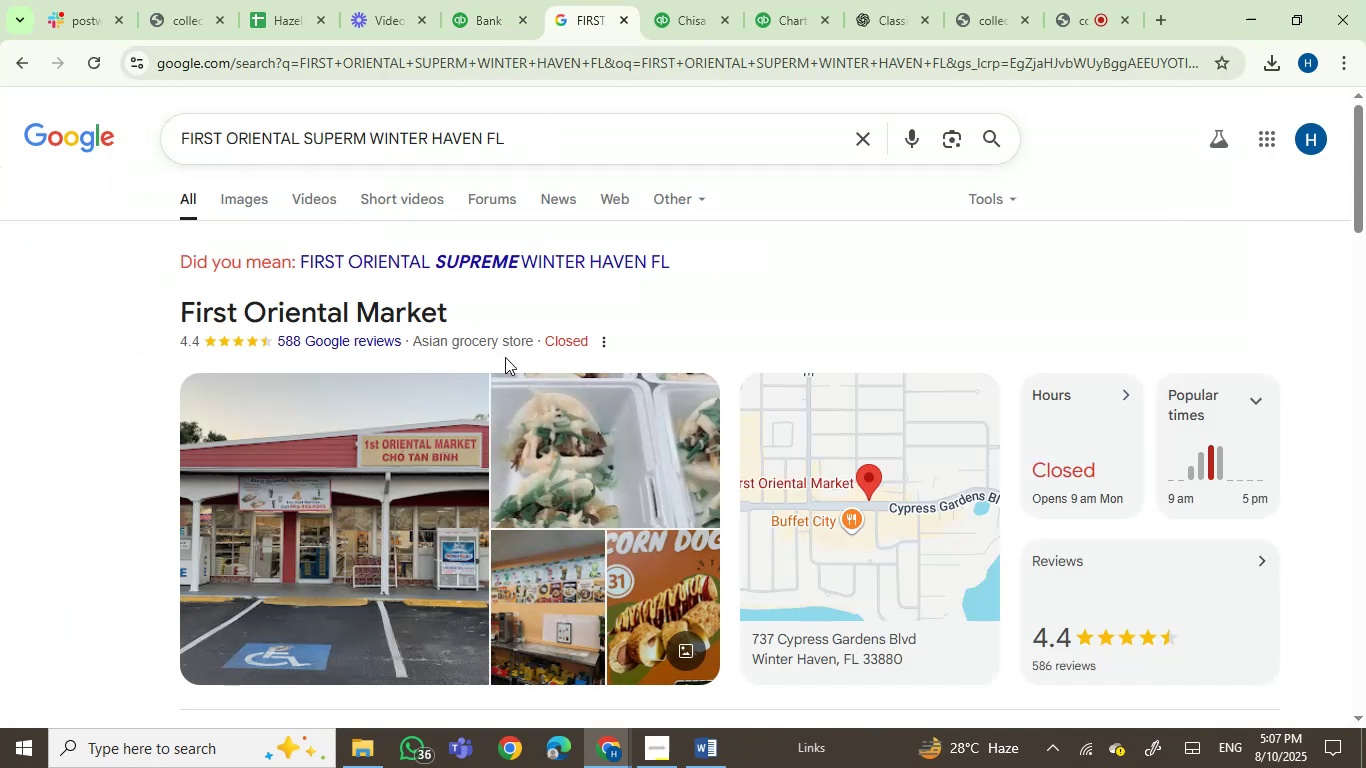 
scroll: coordinate [40, 417], scroll_direction: down, amount: 4.0
 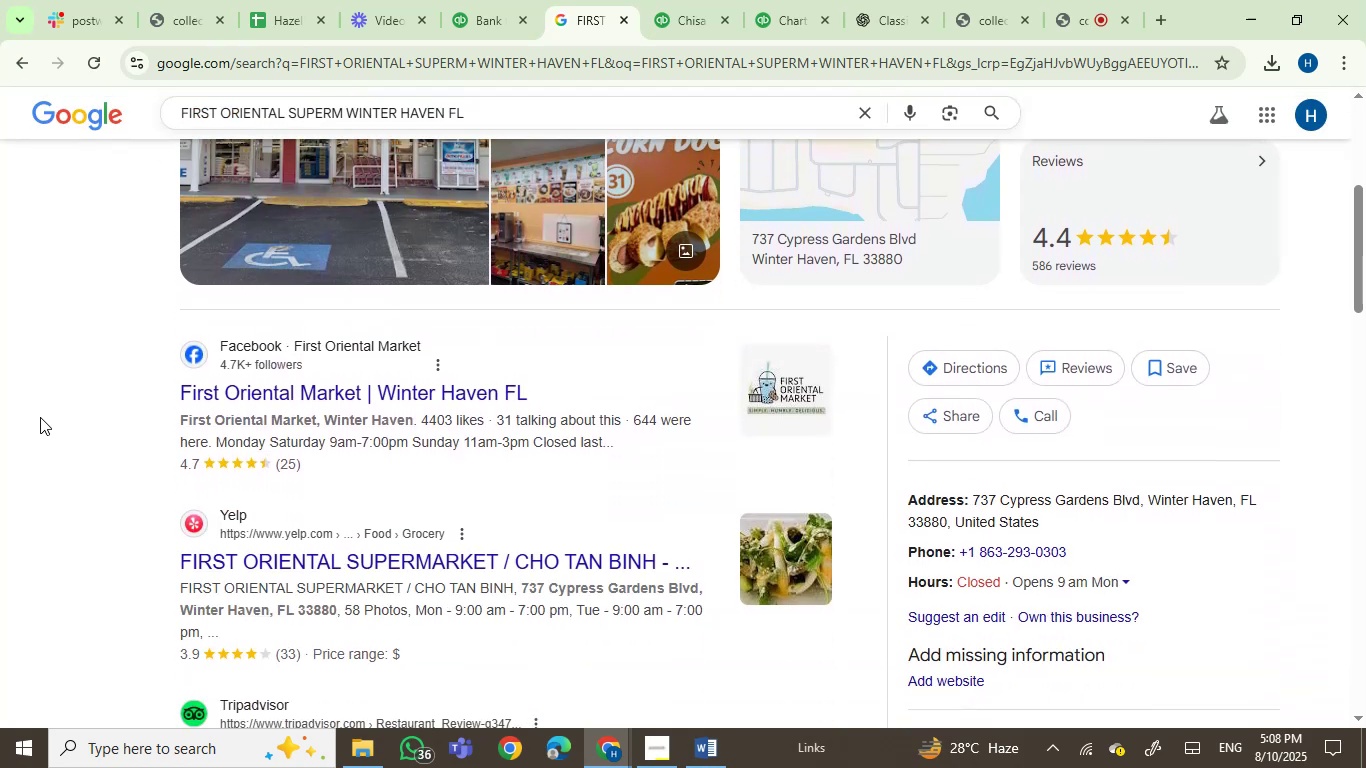 
wait(8.23)
 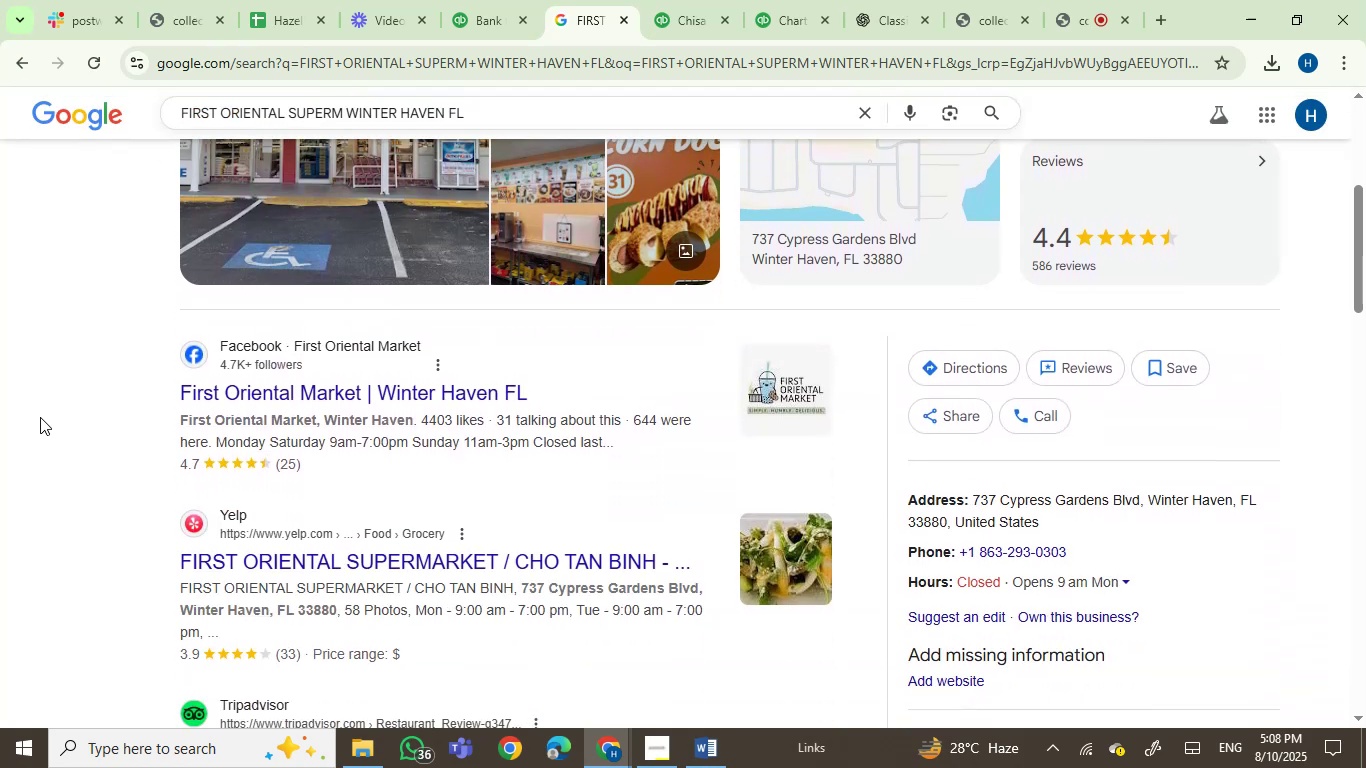 
left_click([502, 12])
 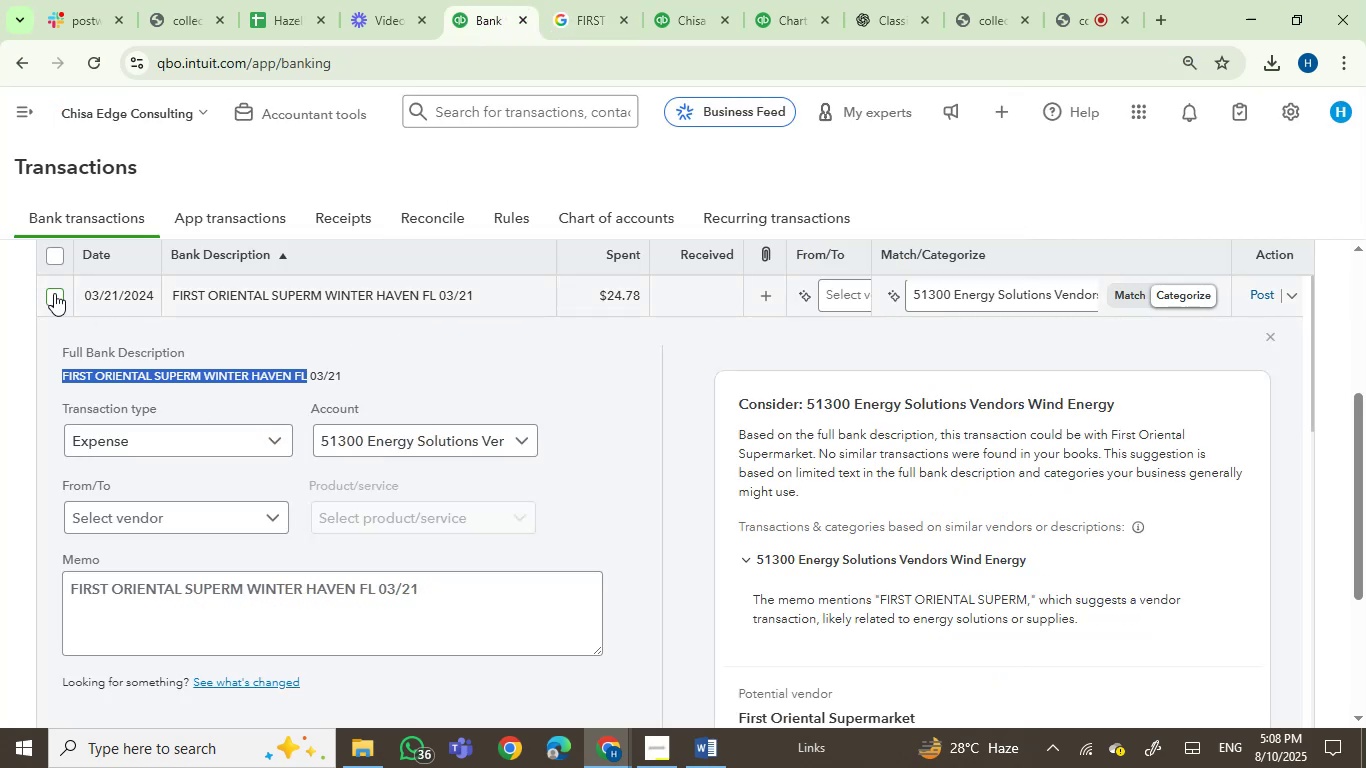 
left_click([559, 13])
 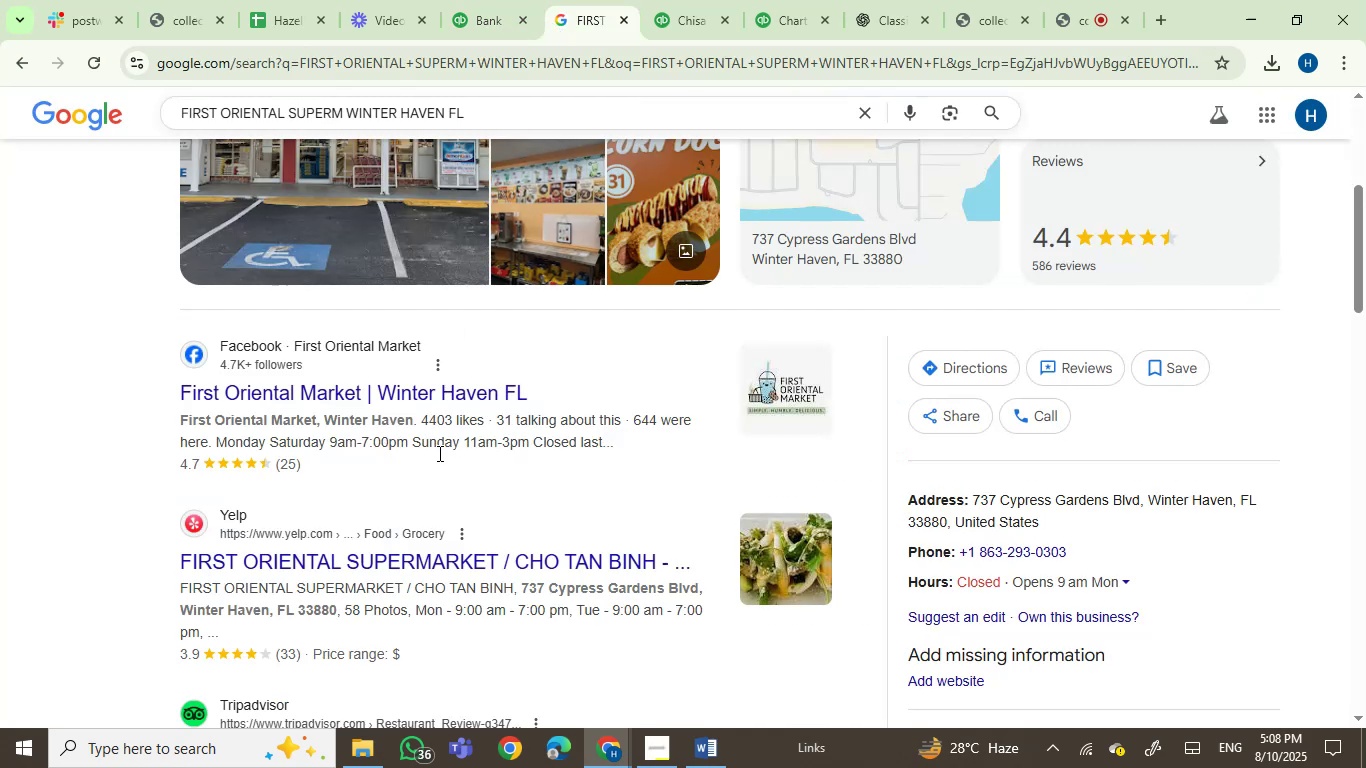 
scroll: coordinate [438, 456], scroll_direction: up, amount: 1.0
 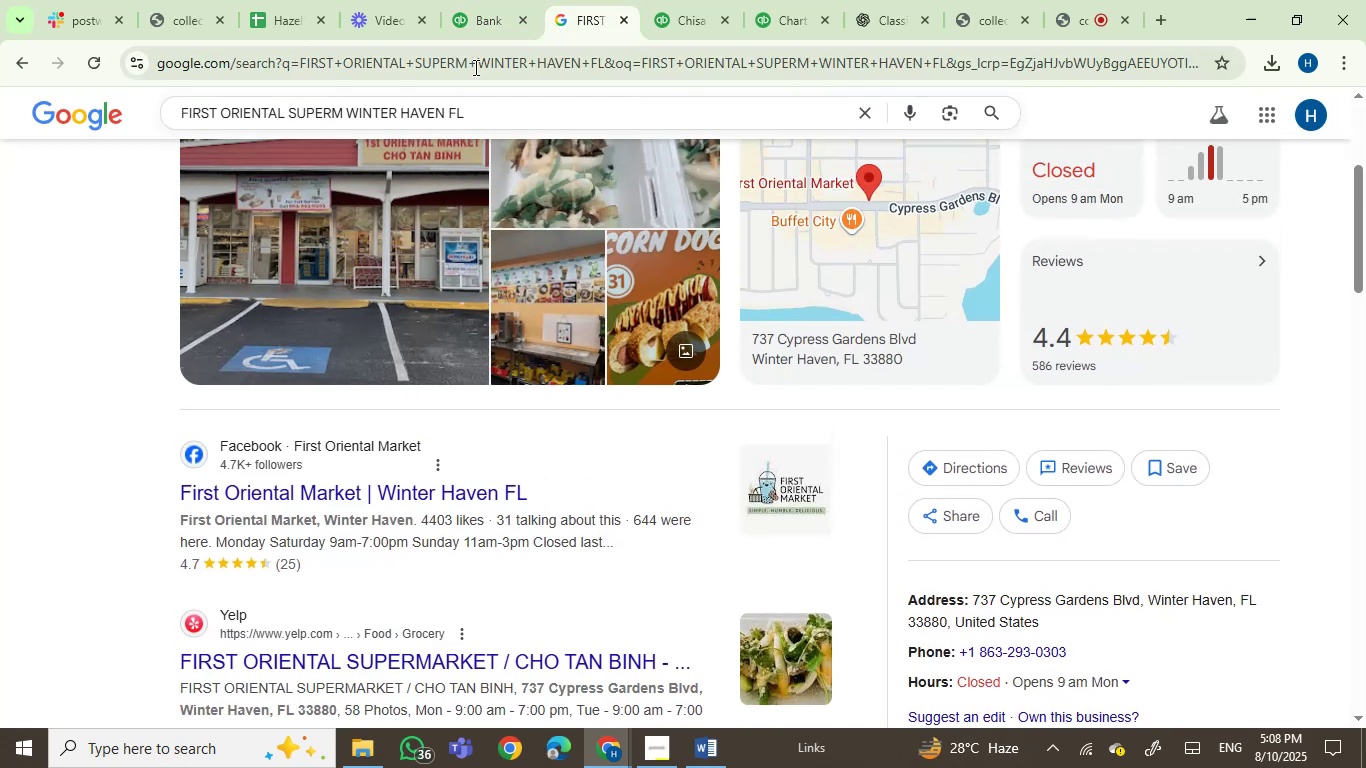 
left_click([481, 6])
 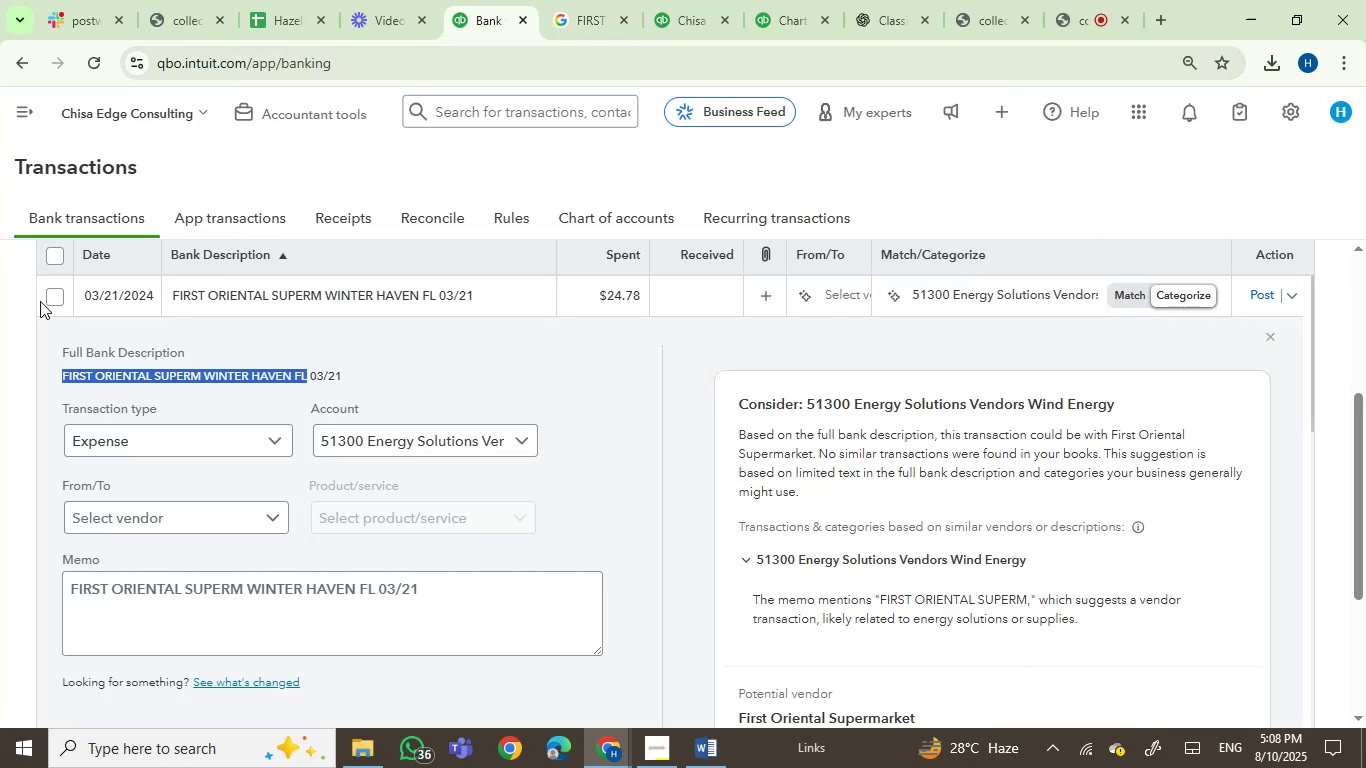 
left_click([52, 294])
 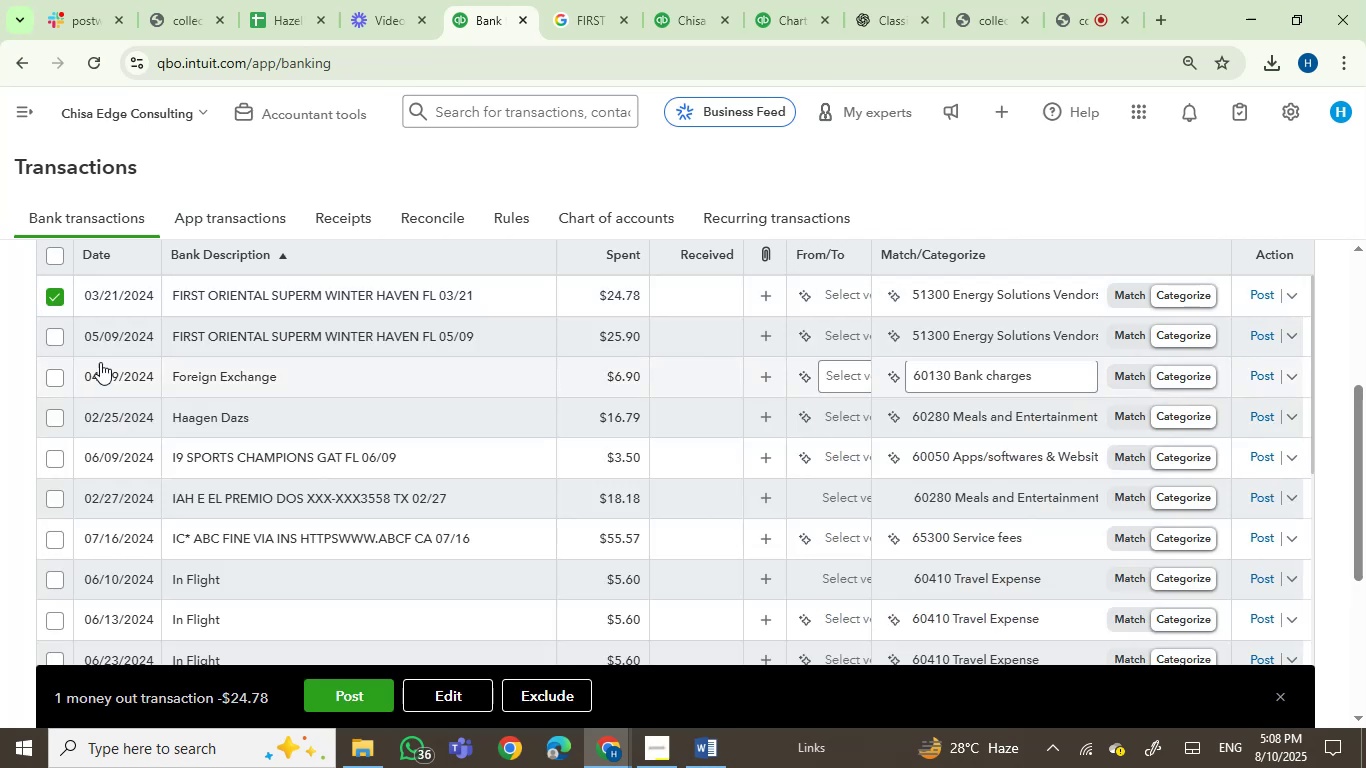 
left_click([57, 338])
 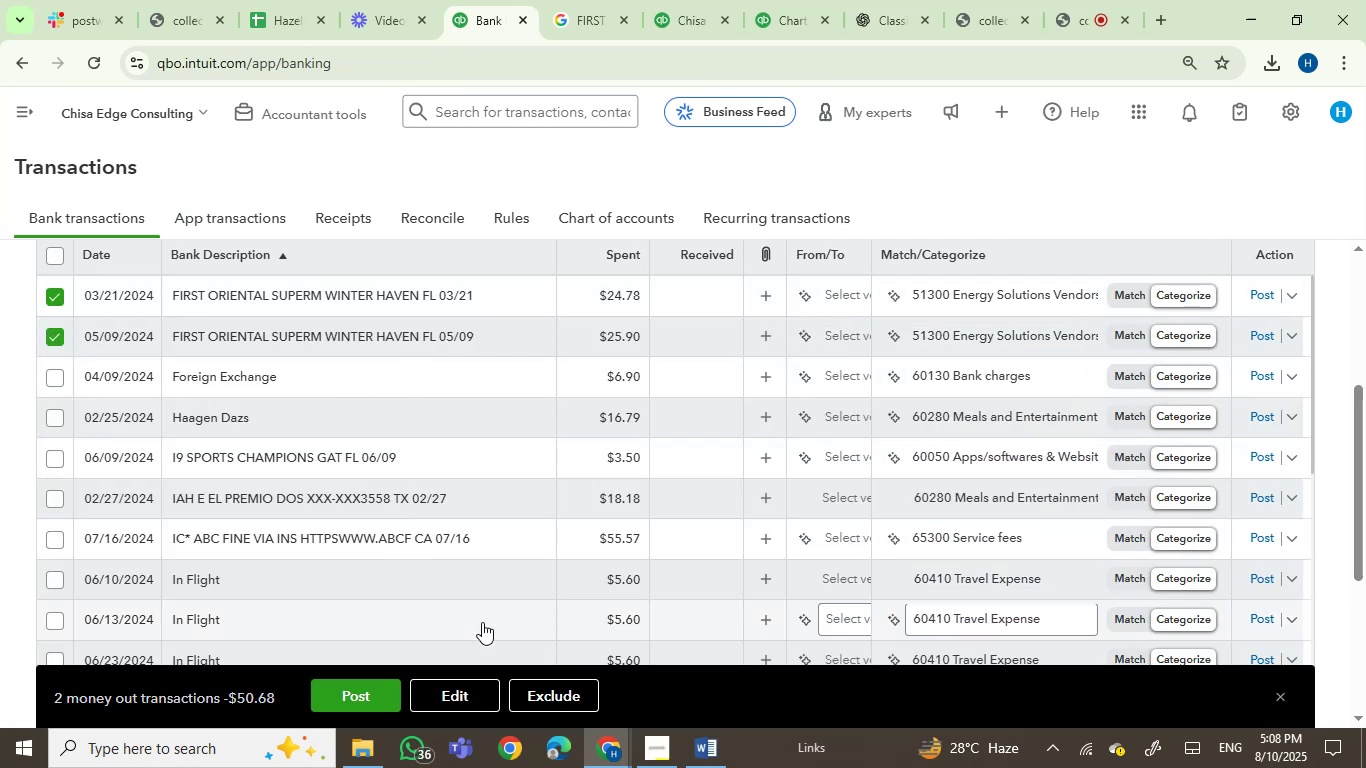 
left_click([466, 691])
 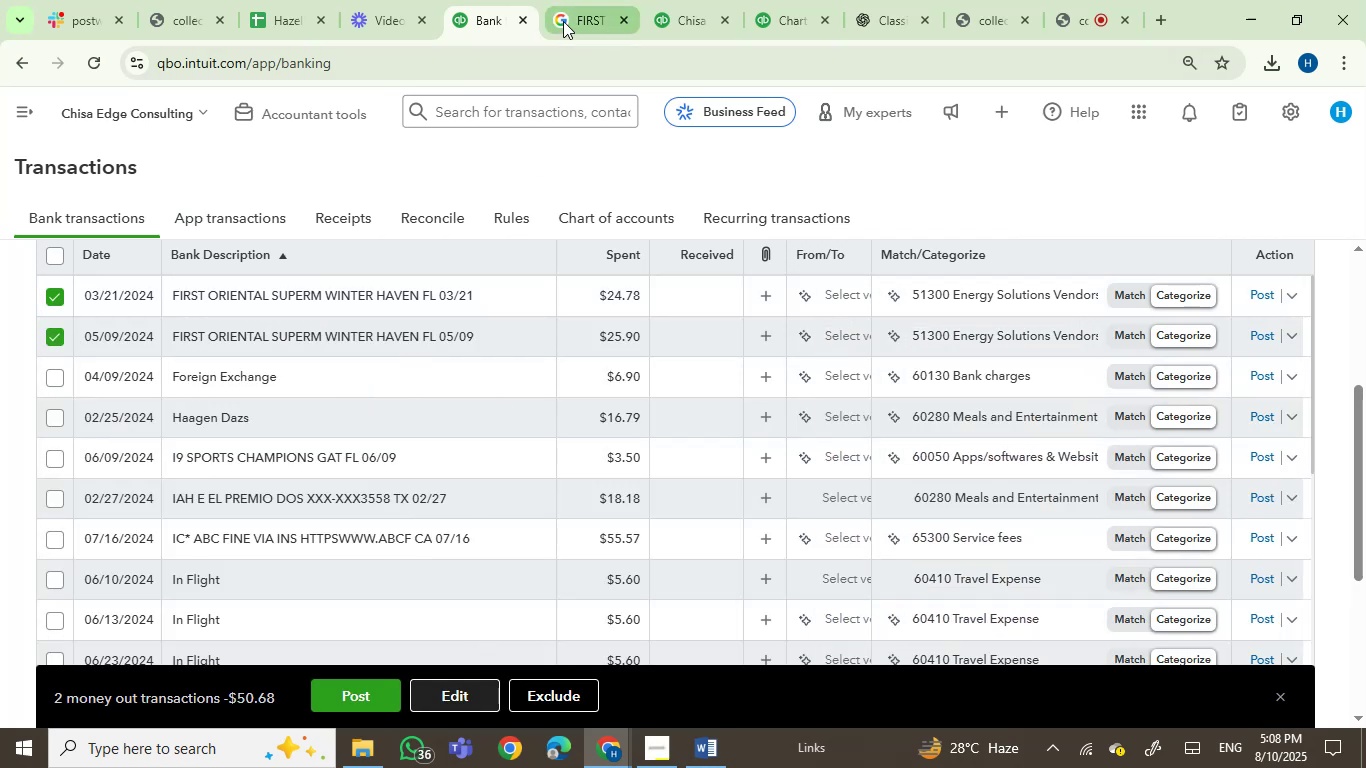 
left_click([563, 21])
 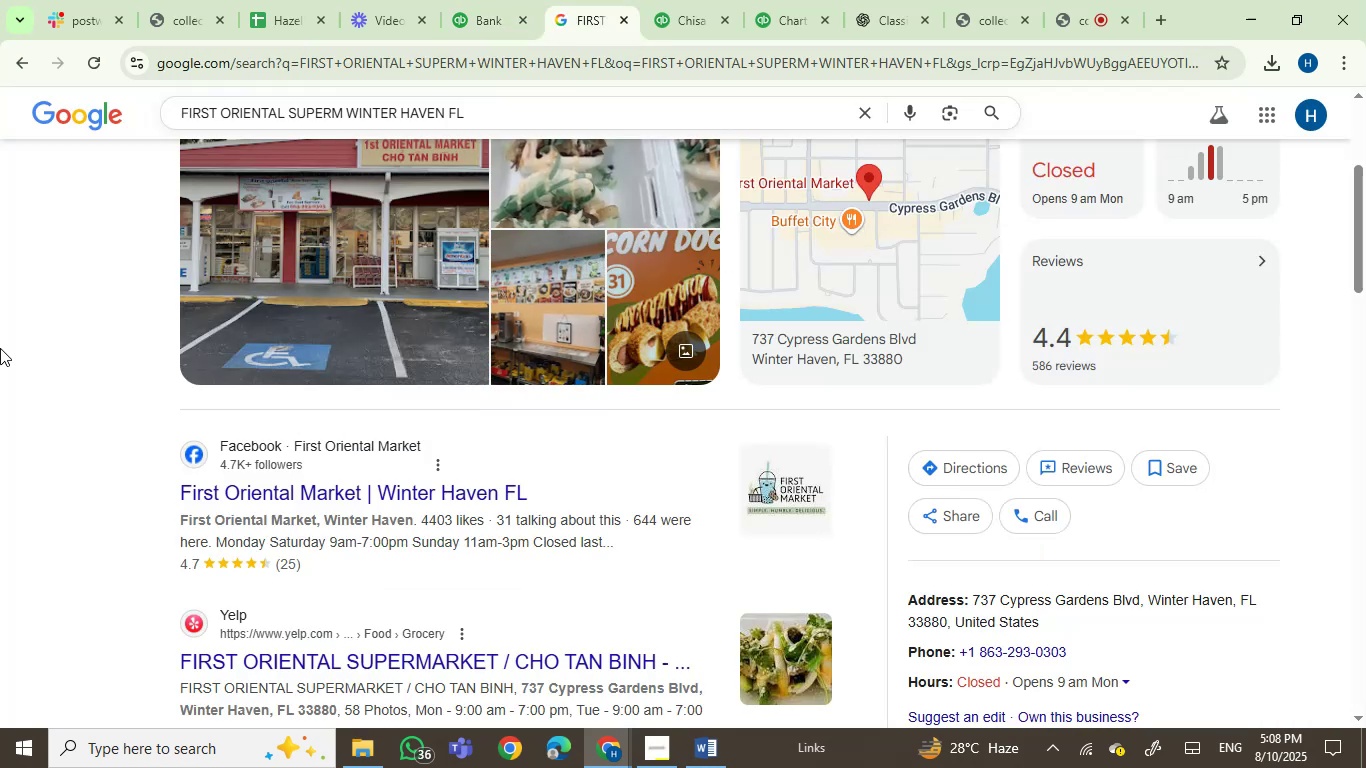 
scroll: coordinate [26, 285], scroll_direction: down, amount: 1.0
 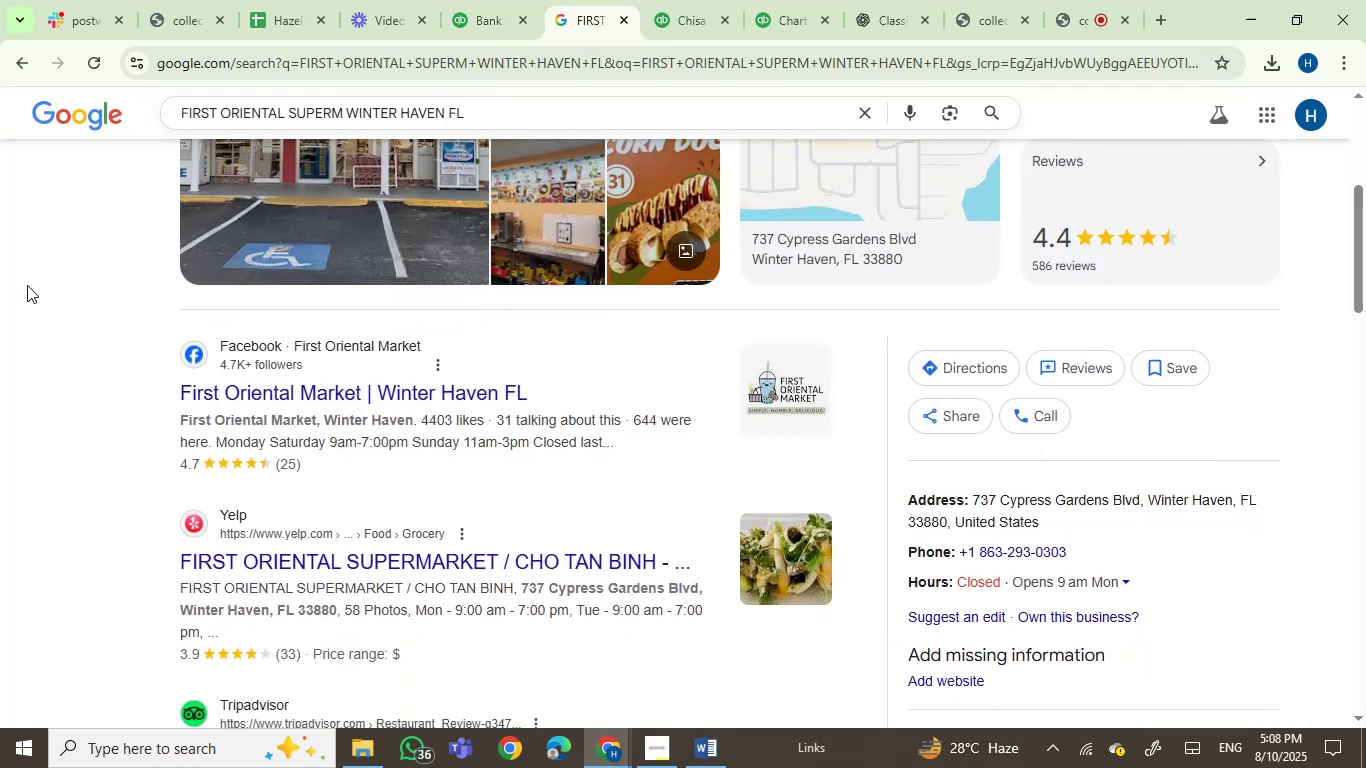 
scroll: coordinate [27, 285], scroll_direction: up, amount: 7.0
 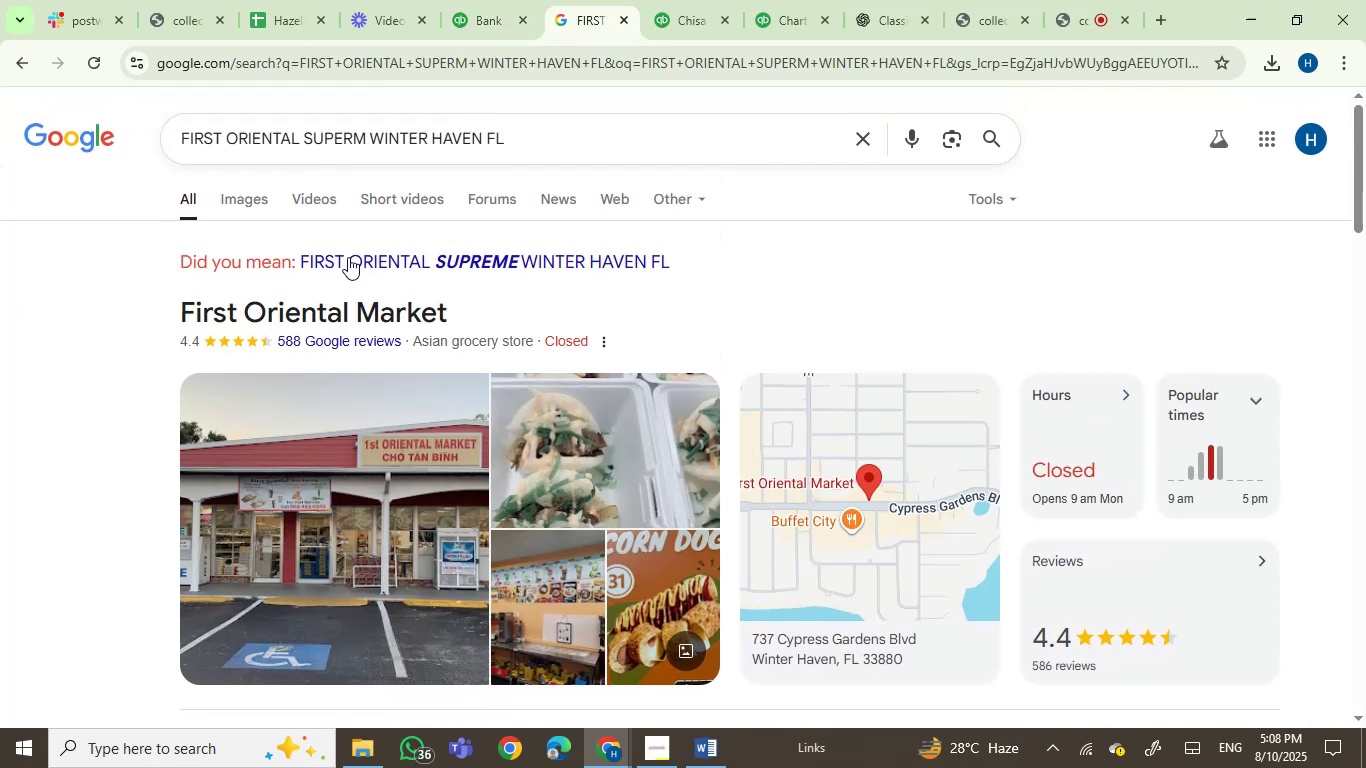 
left_click([464, 12])
 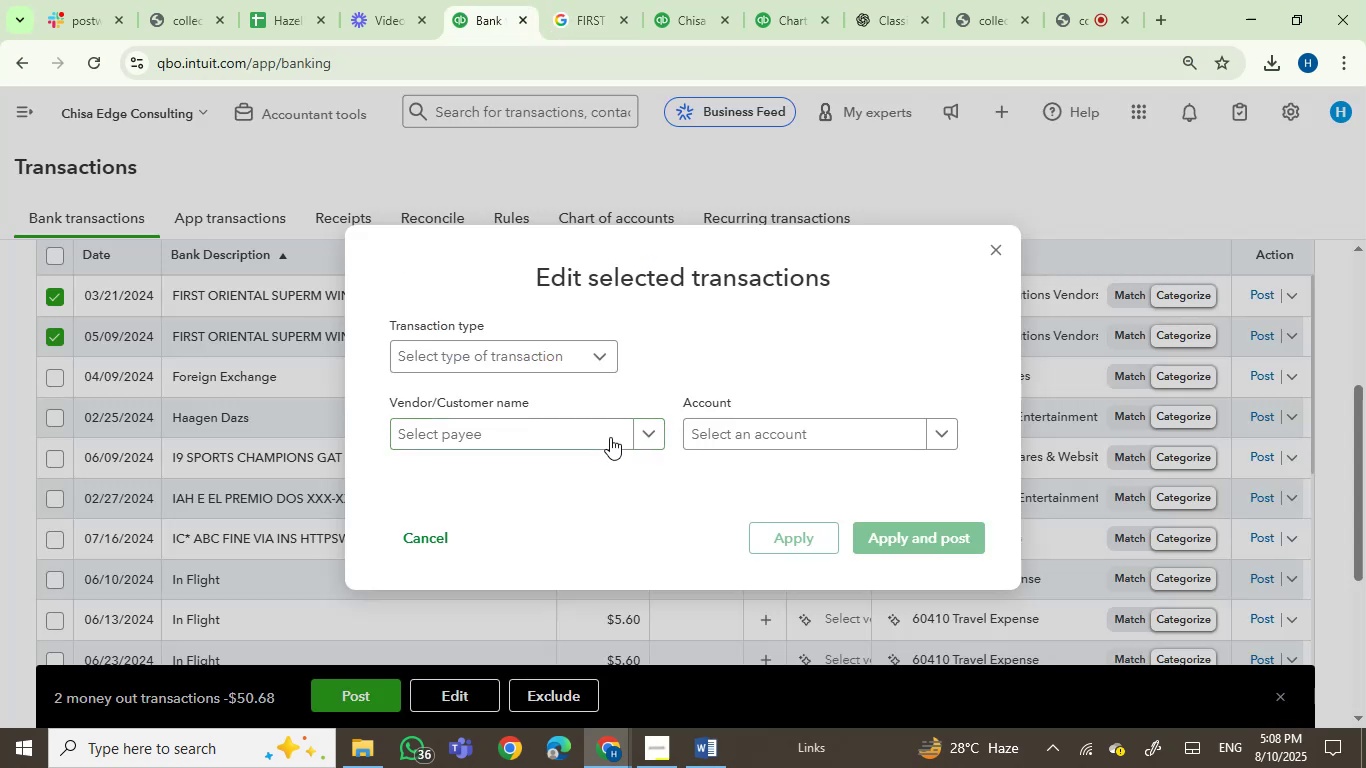 
left_click([570, 436])
 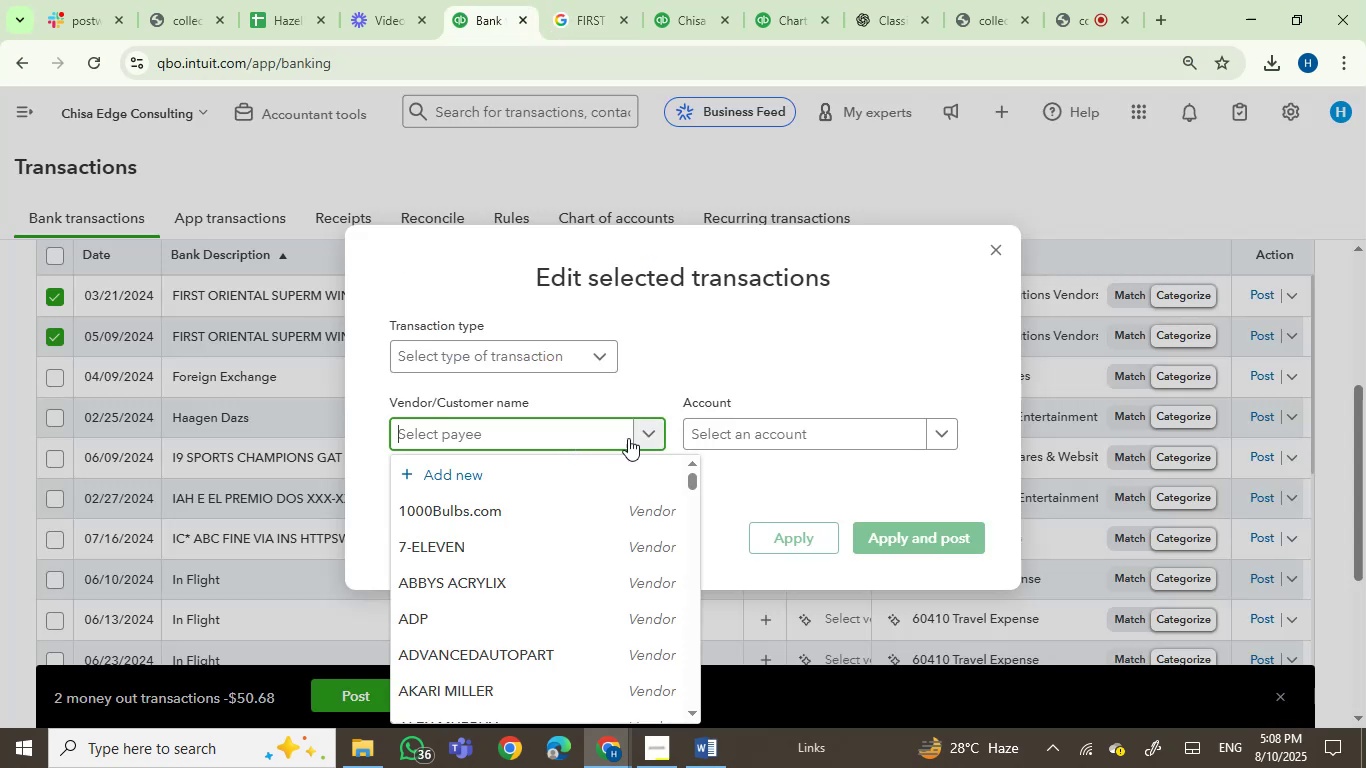 
left_click([755, 441])
 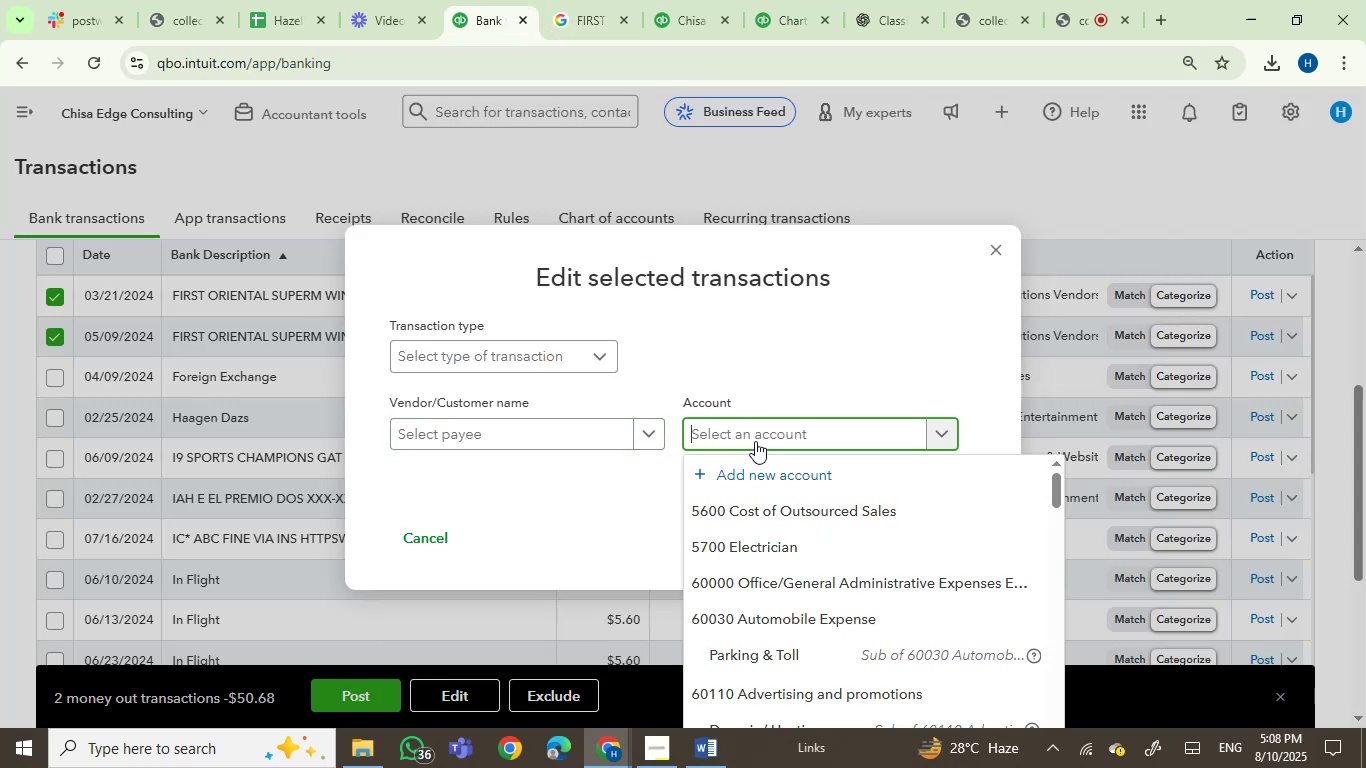 
type(meal)
 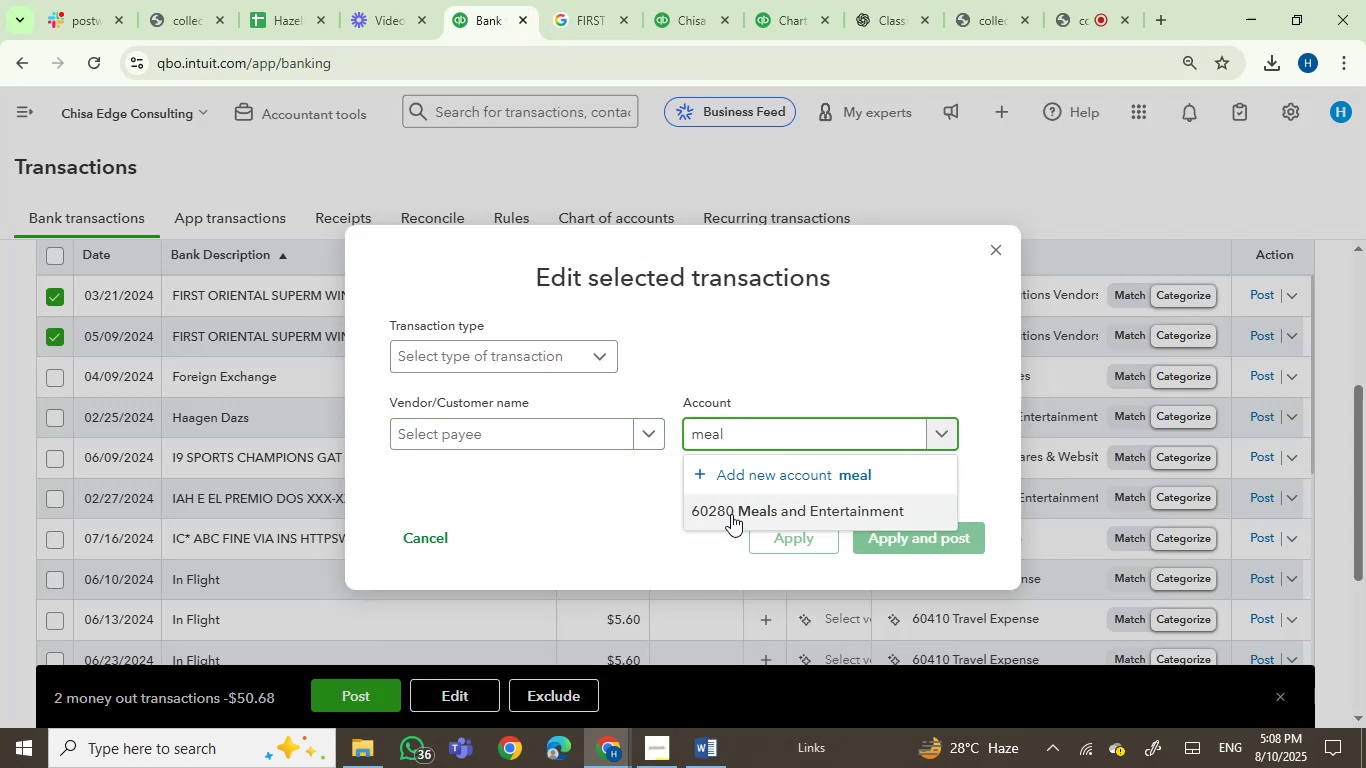 
left_click([731, 514])
 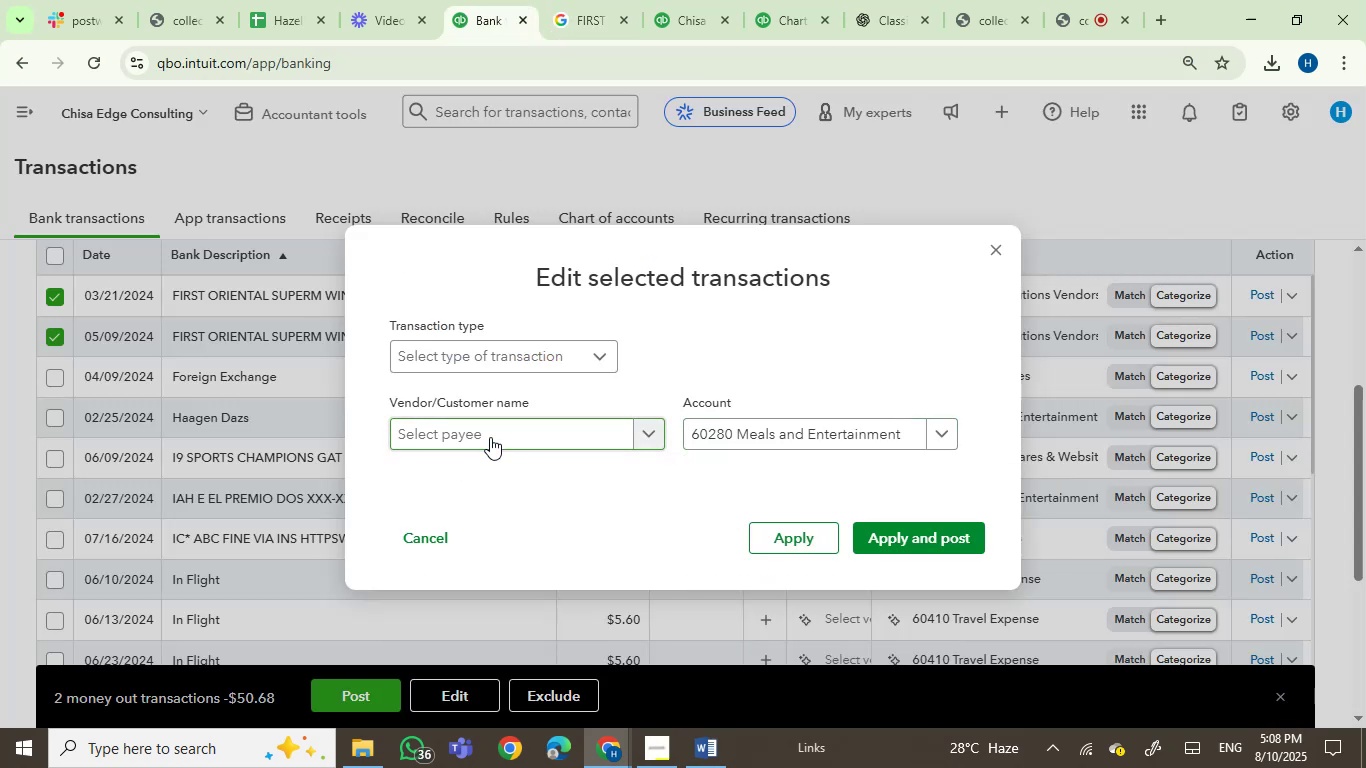 
left_click([942, 548])
 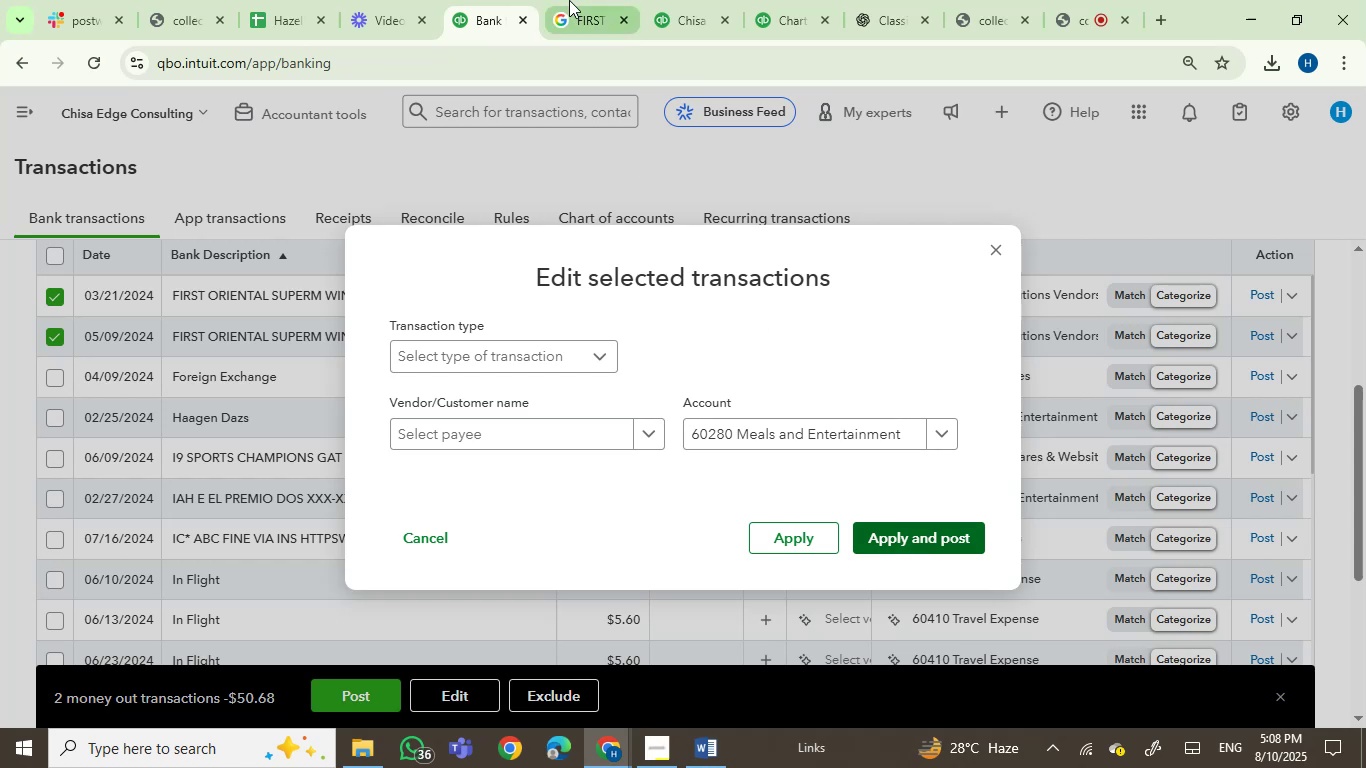 
left_click([568, 0])
 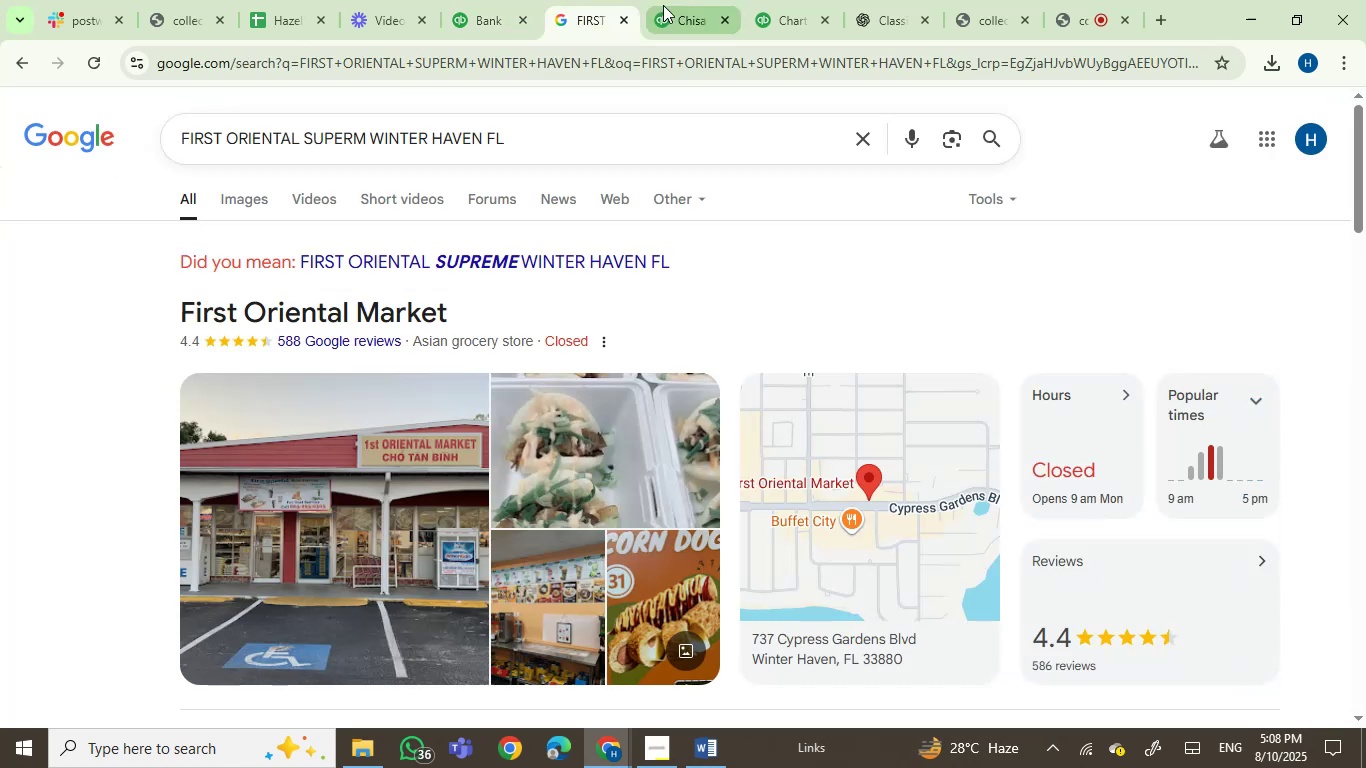 
left_click([676, 3])
 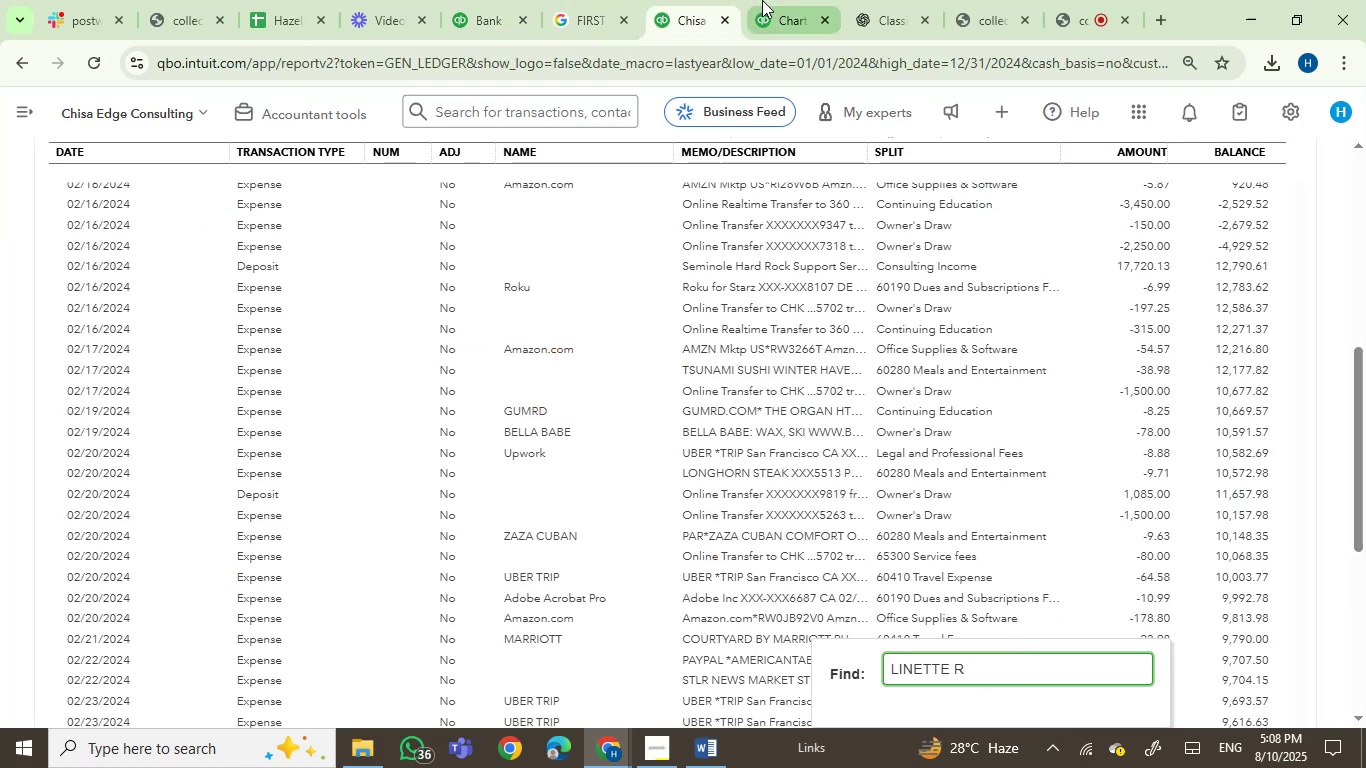 
left_click([765, 0])
 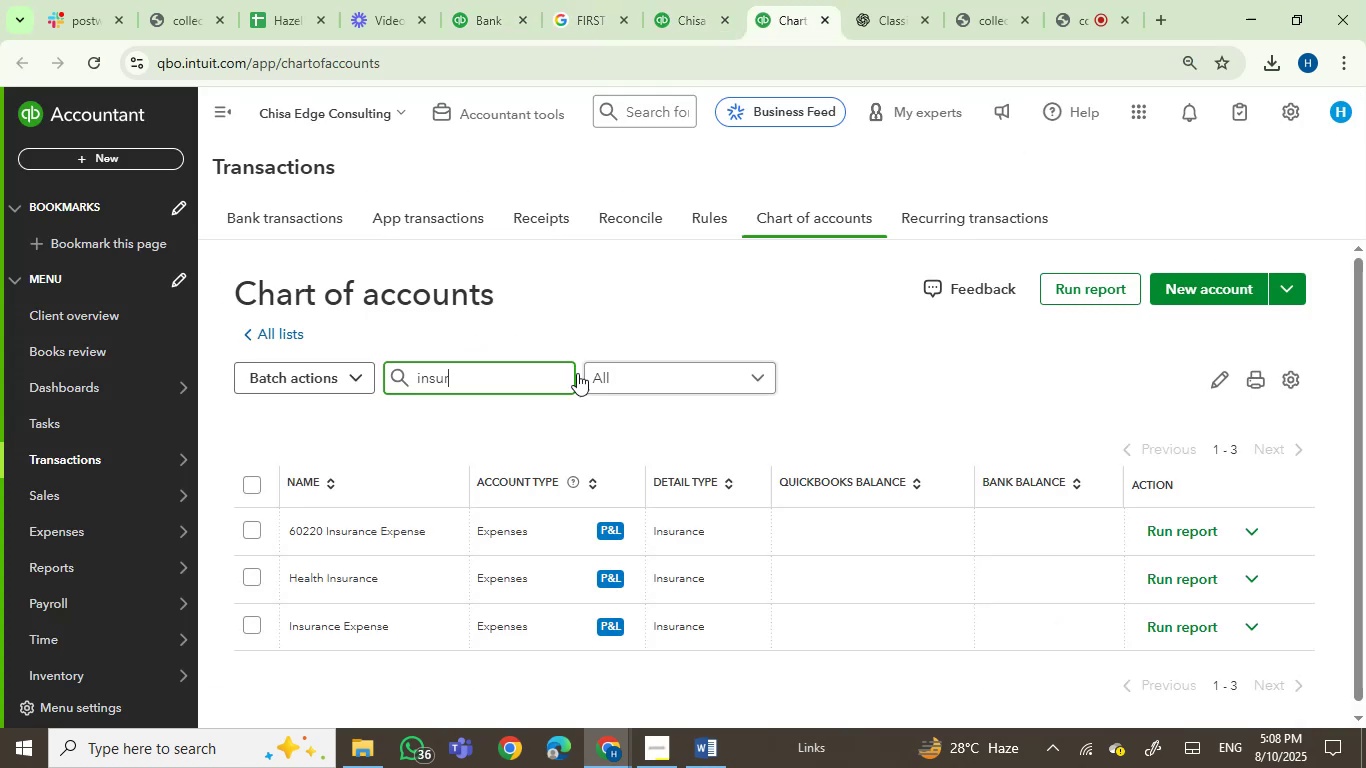 
left_click_drag(start_coordinate=[492, 384], to_coordinate=[298, 386])
 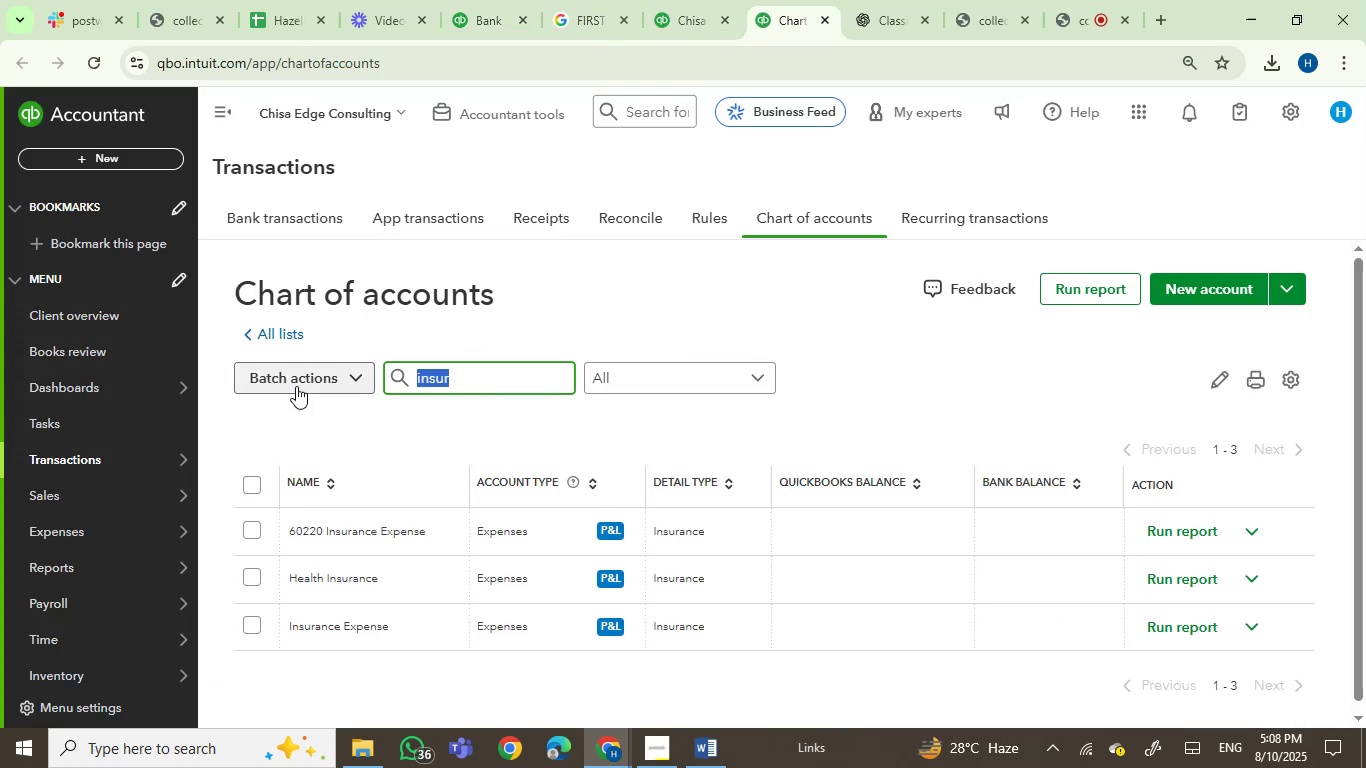 
type(meal)
 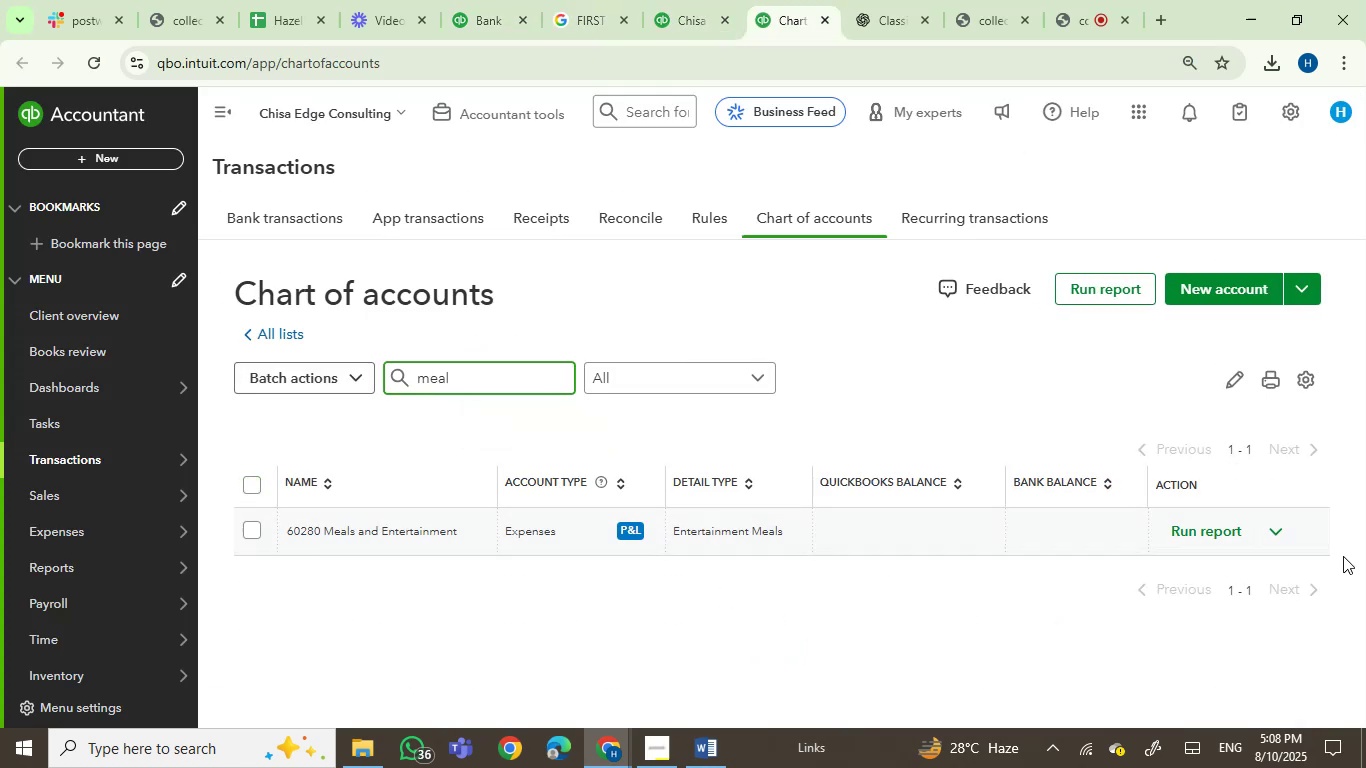 
left_click([1274, 538])
 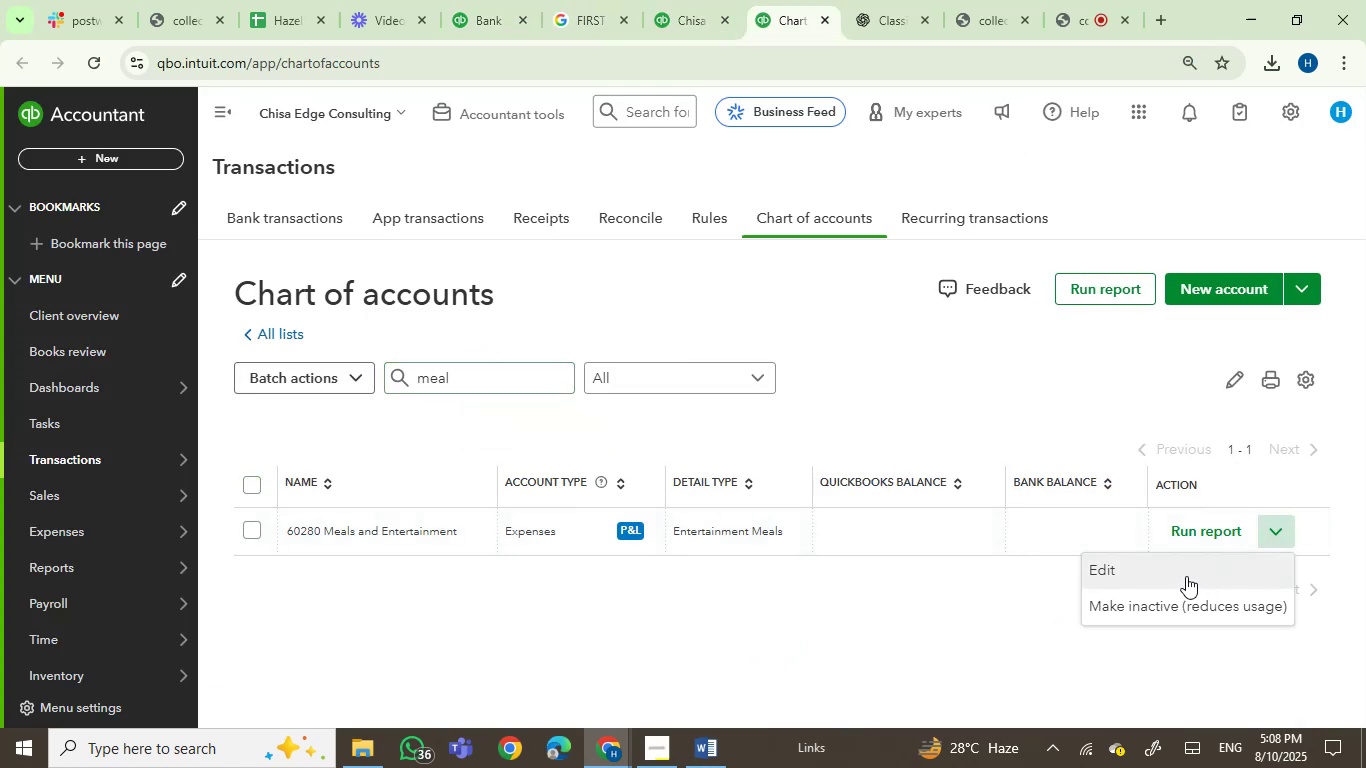 
left_click([1163, 566])
 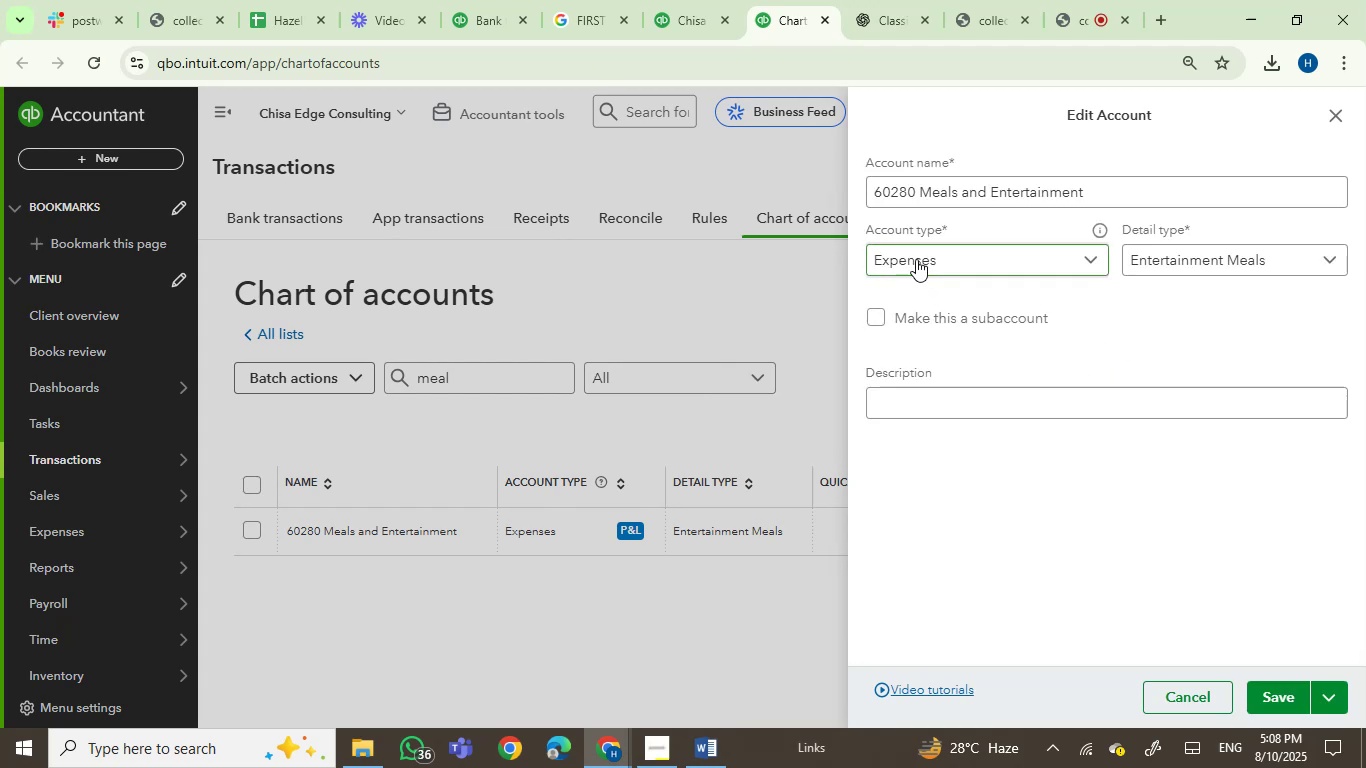 
double_click([902, 199])
 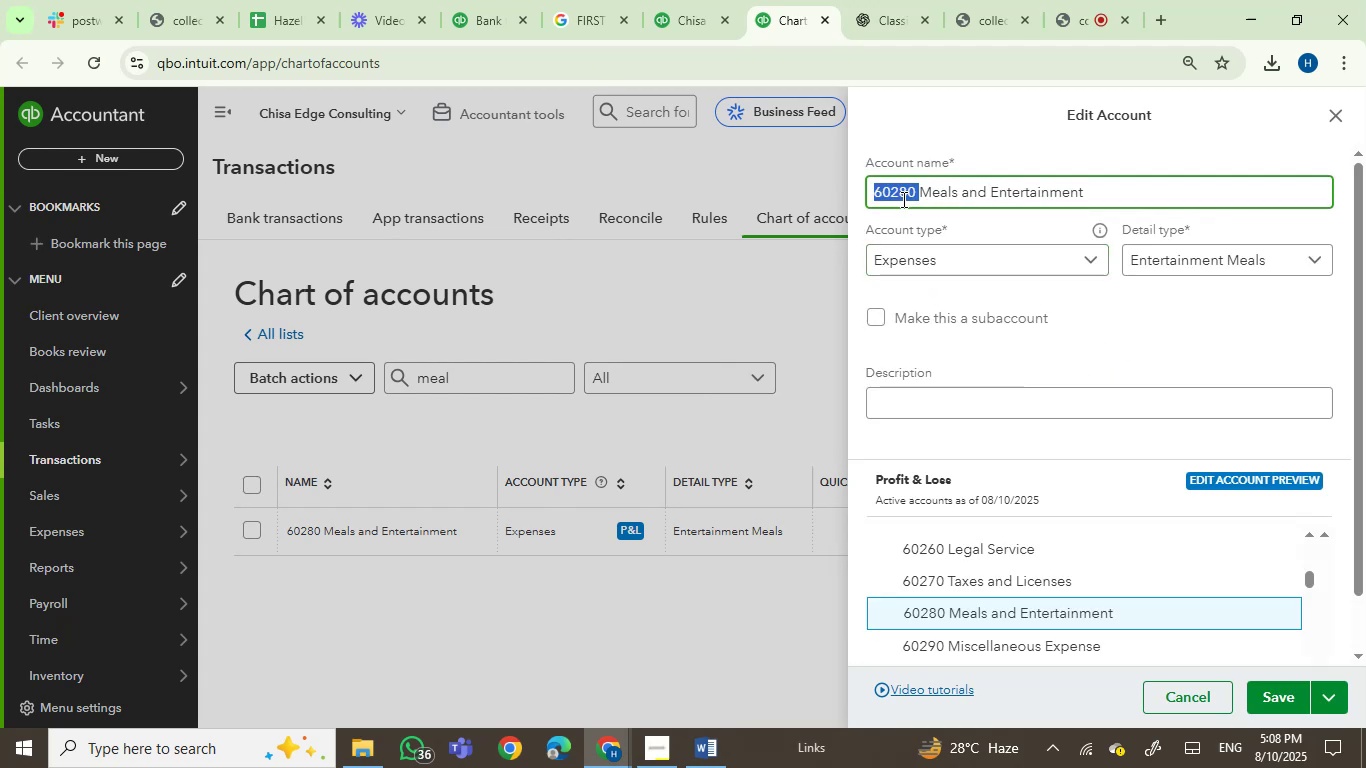 
key(Backspace)
 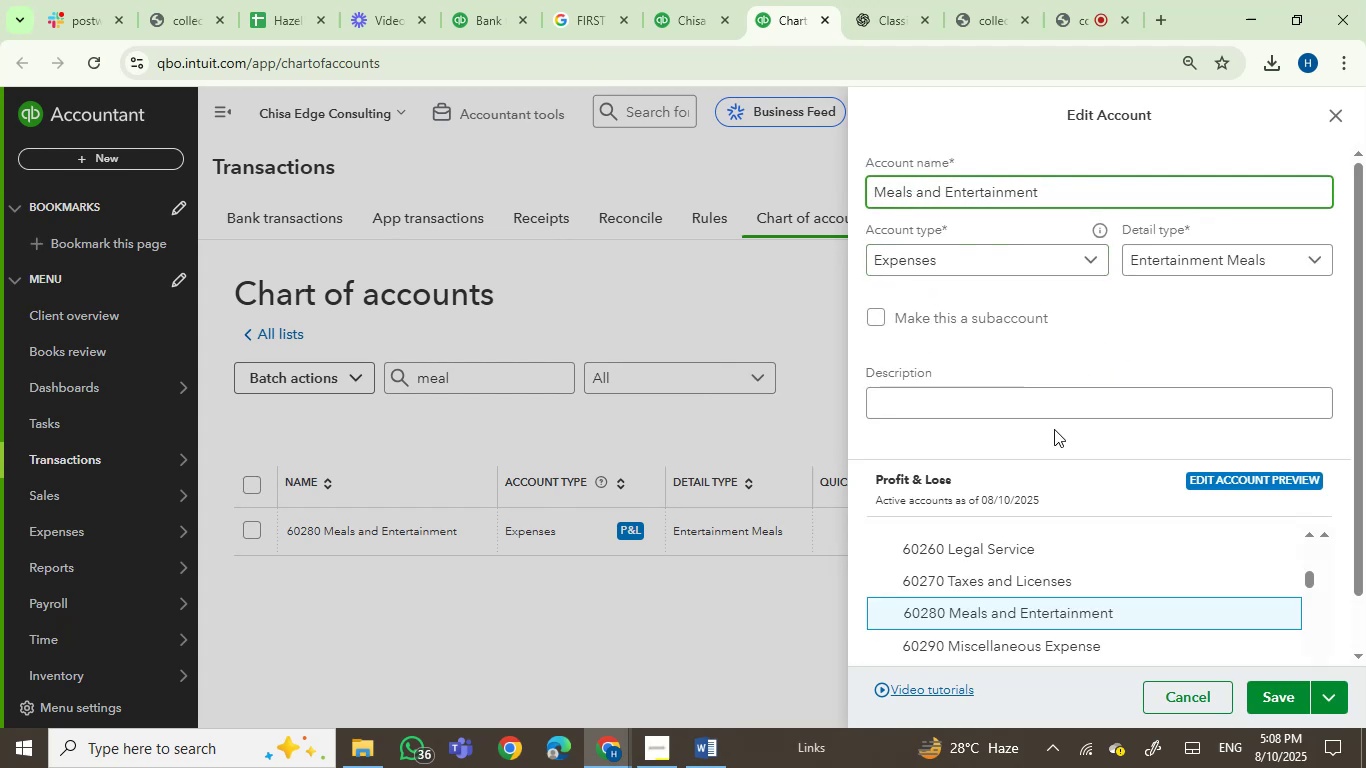 
key(Backspace)
 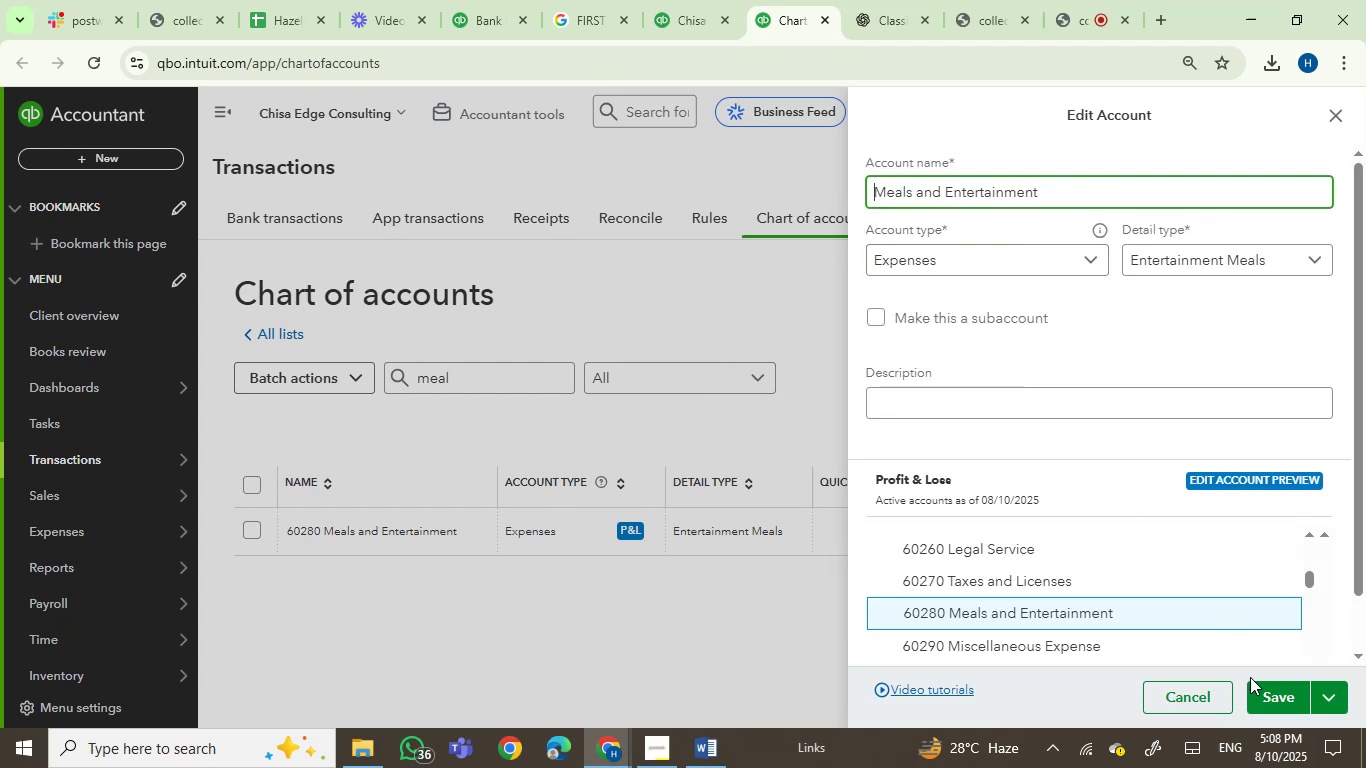 
left_click([1262, 696])
 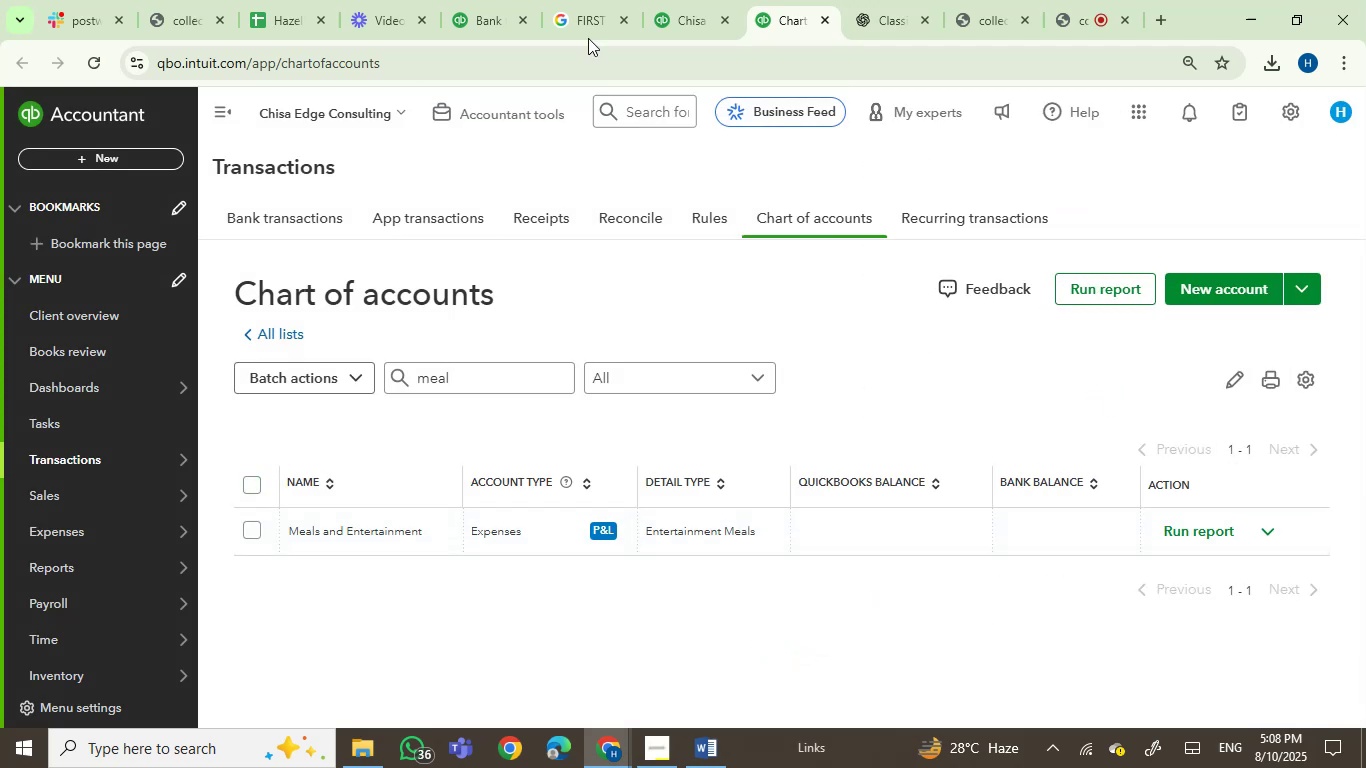 
left_click([480, 11])
 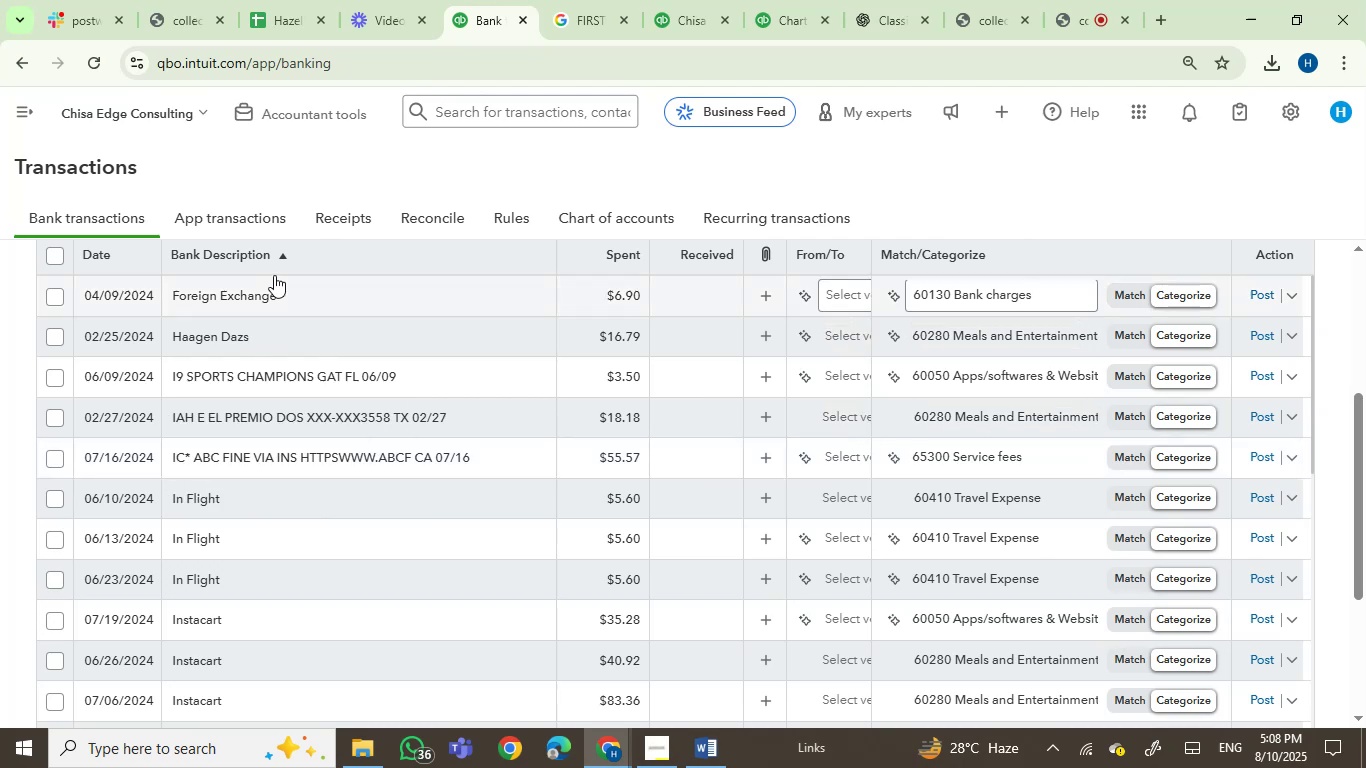 
left_click([271, 292])
 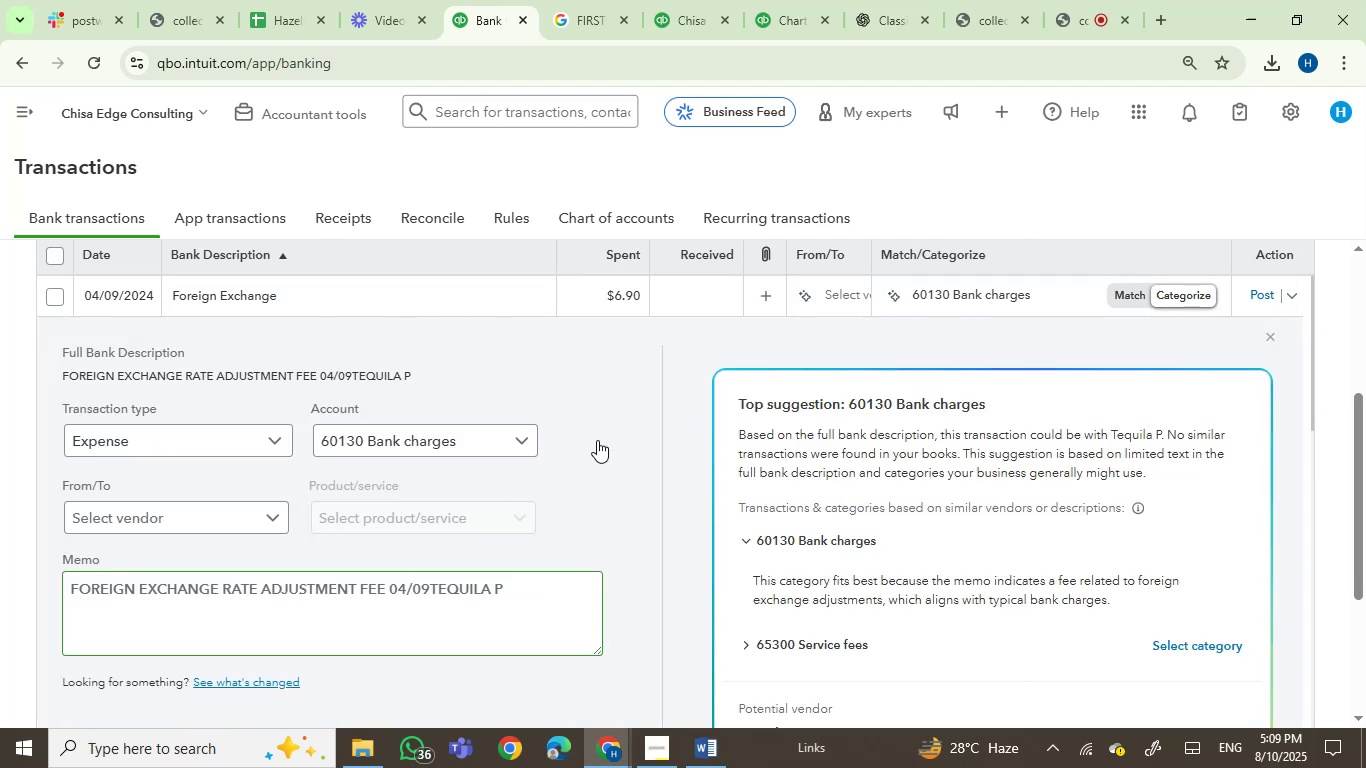 
left_click([1254, 291])
 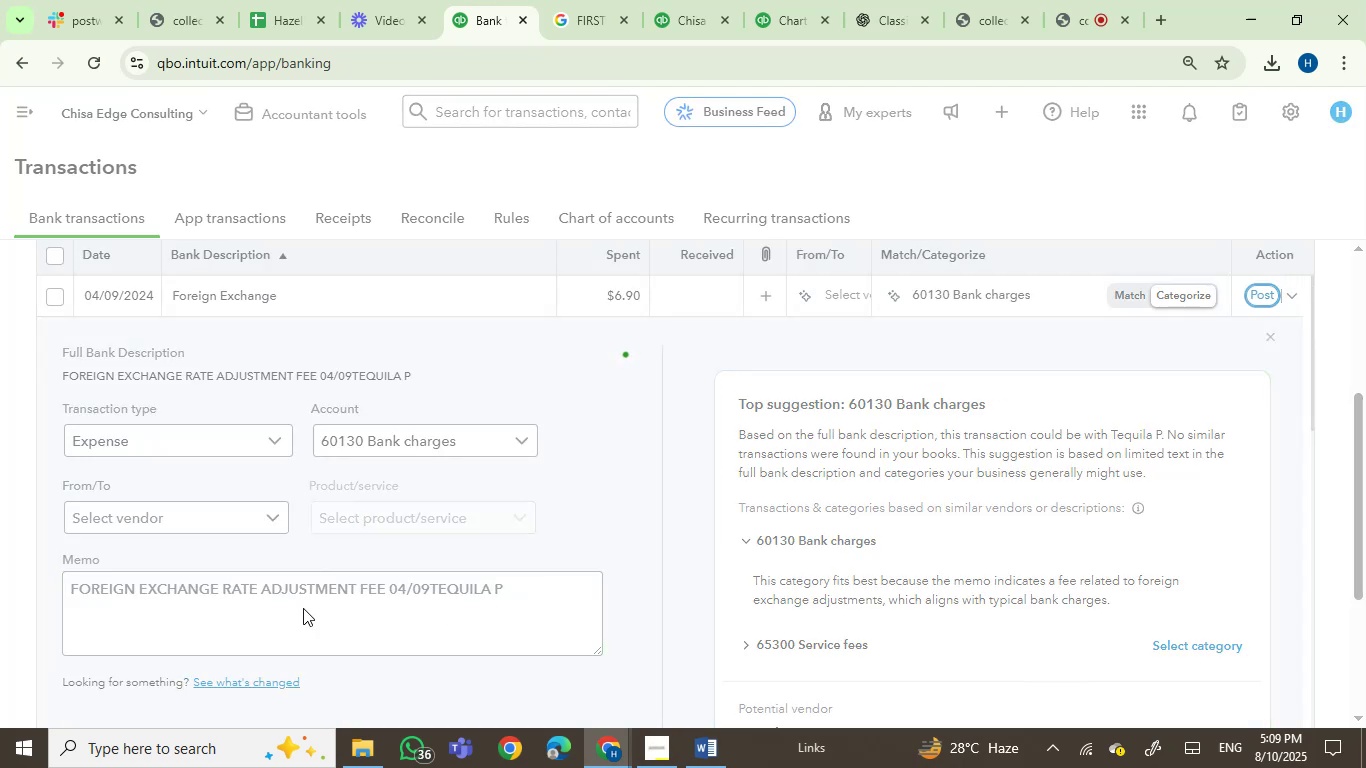 
wait(8.78)
 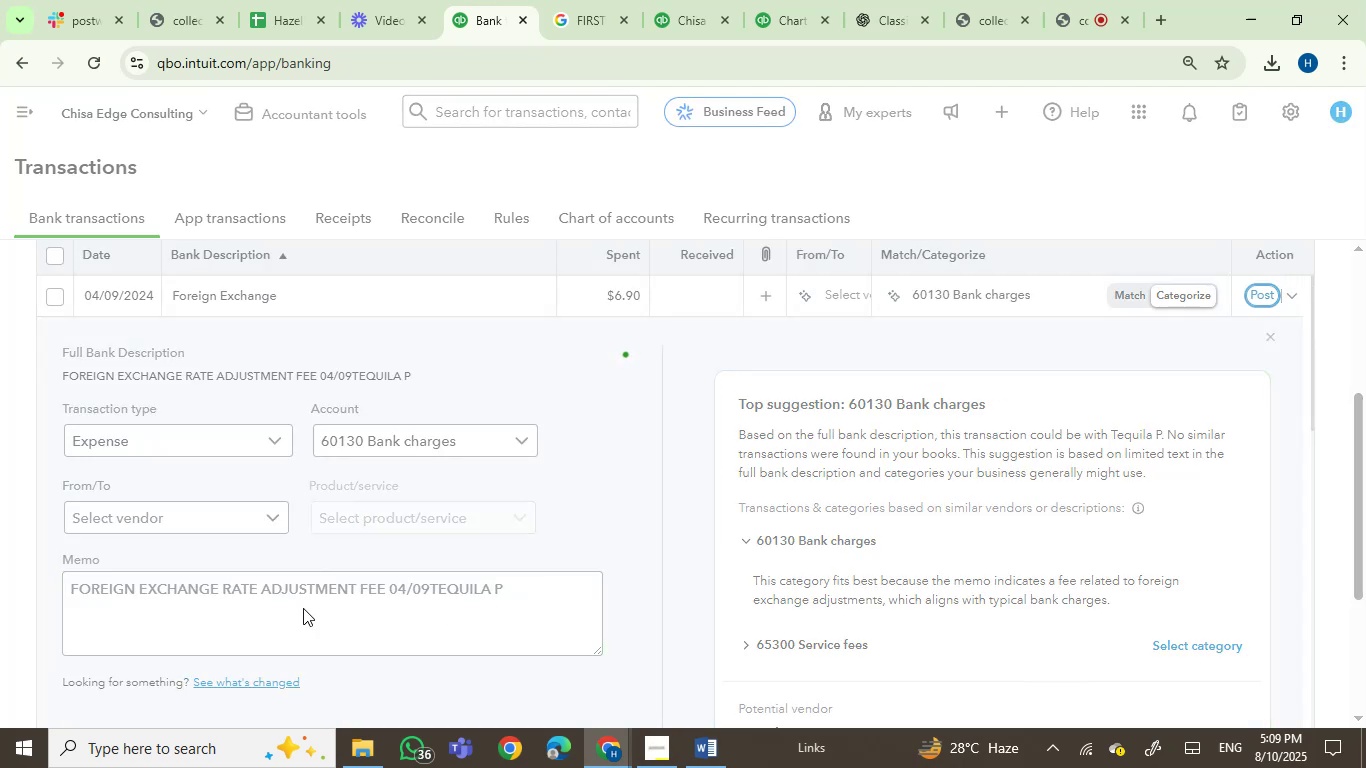 
left_click([245, 293])
 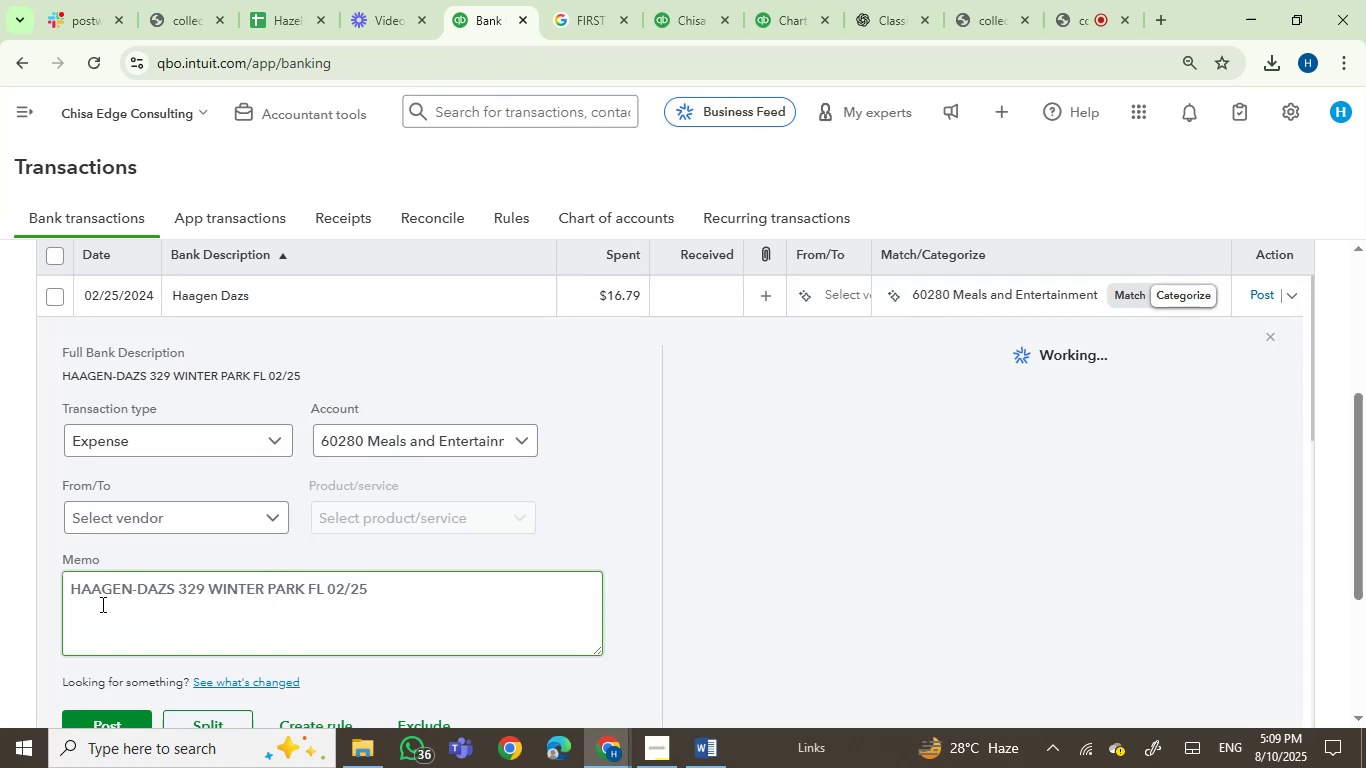 
left_click([105, 596])
 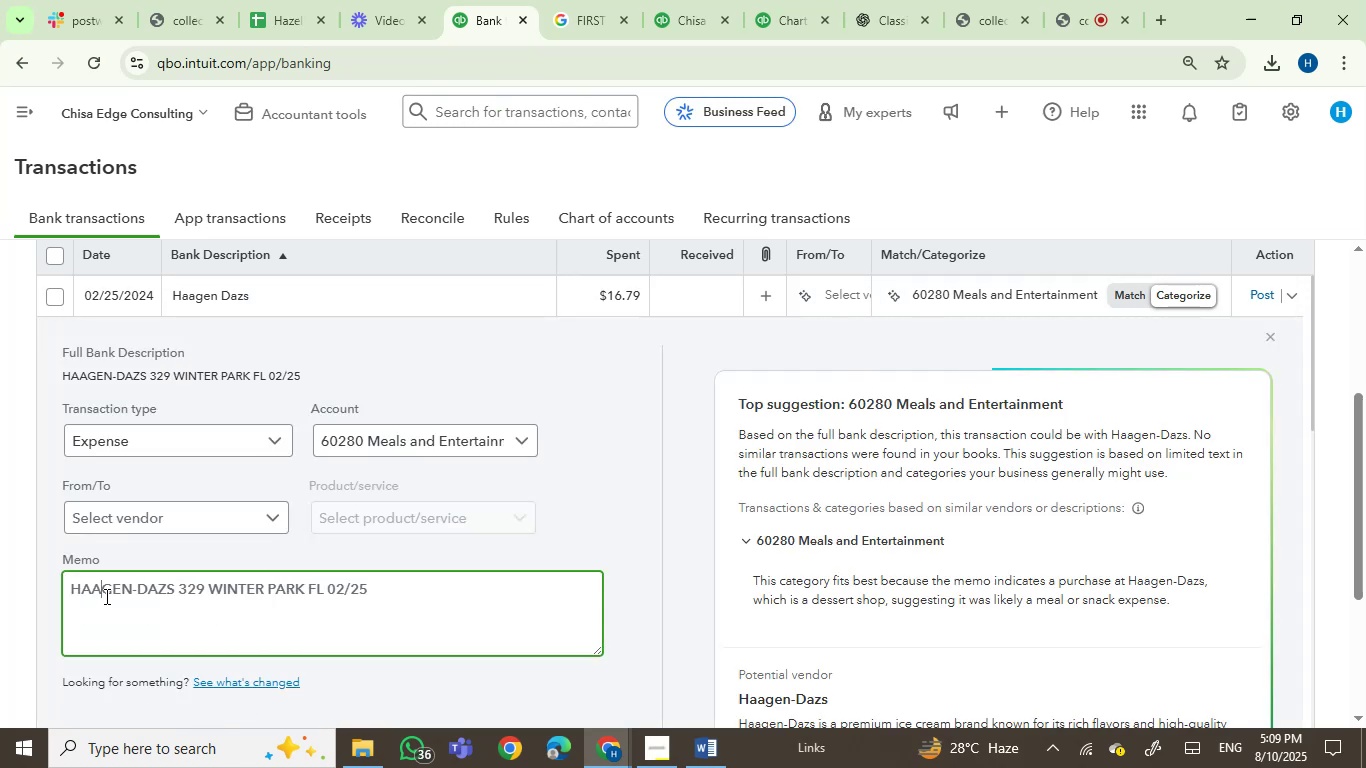 
left_click_drag(start_coordinate=[105, 596], to_coordinate=[323, 595])
 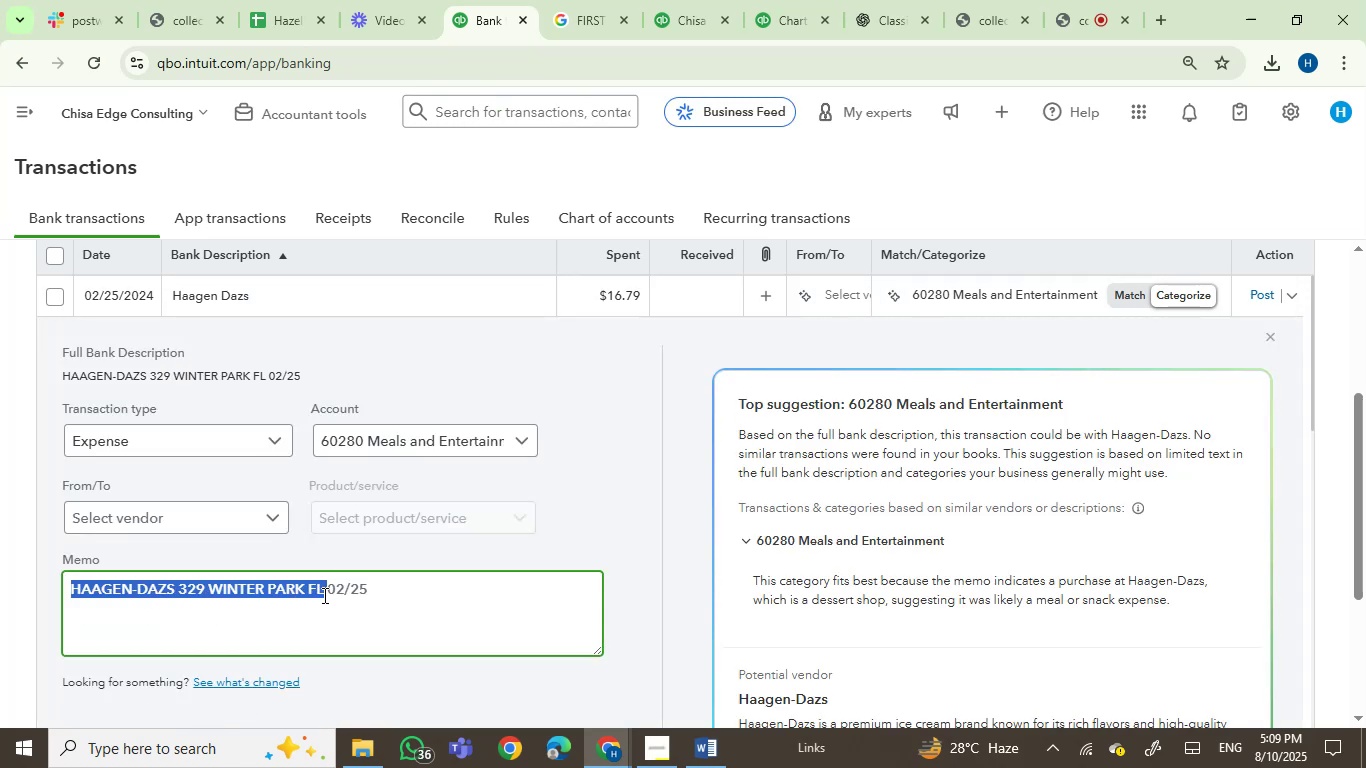 
key(Control+V)
 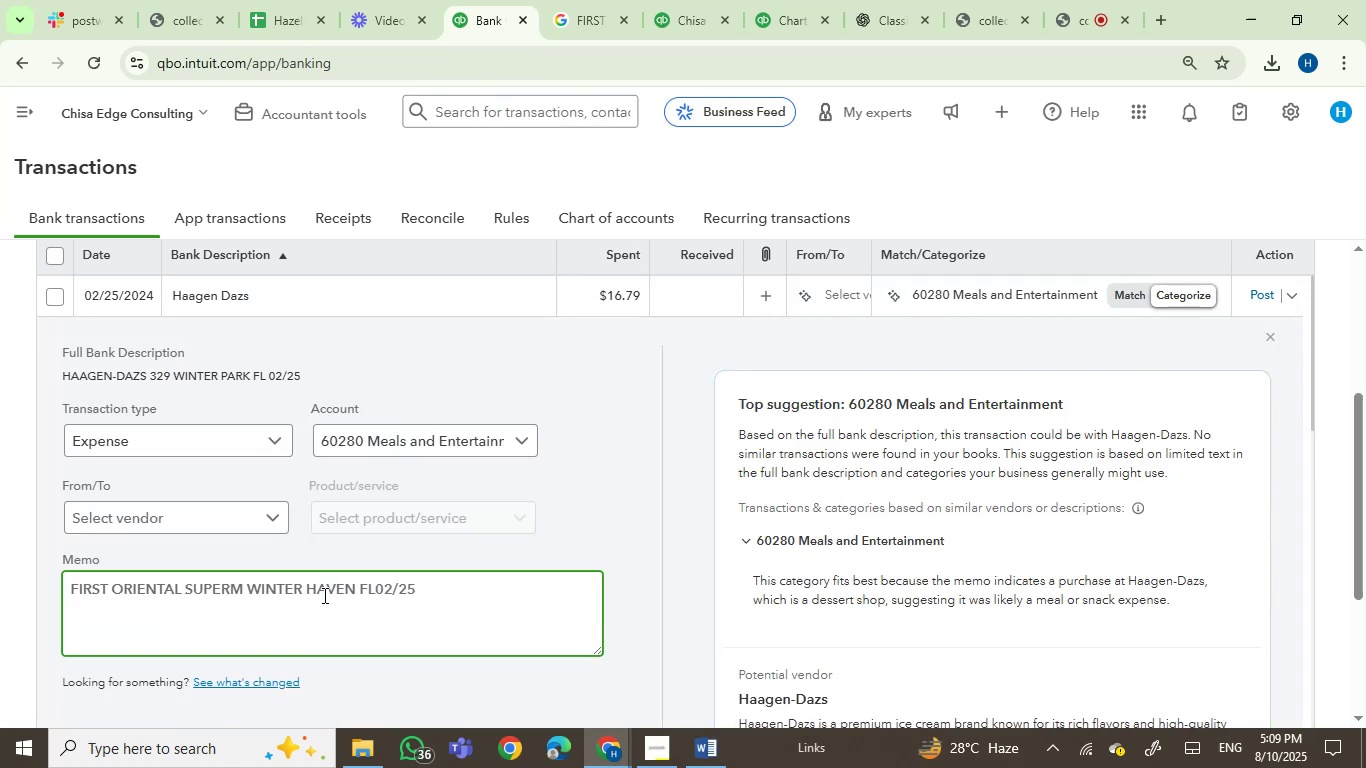 
key(Control+Z)
 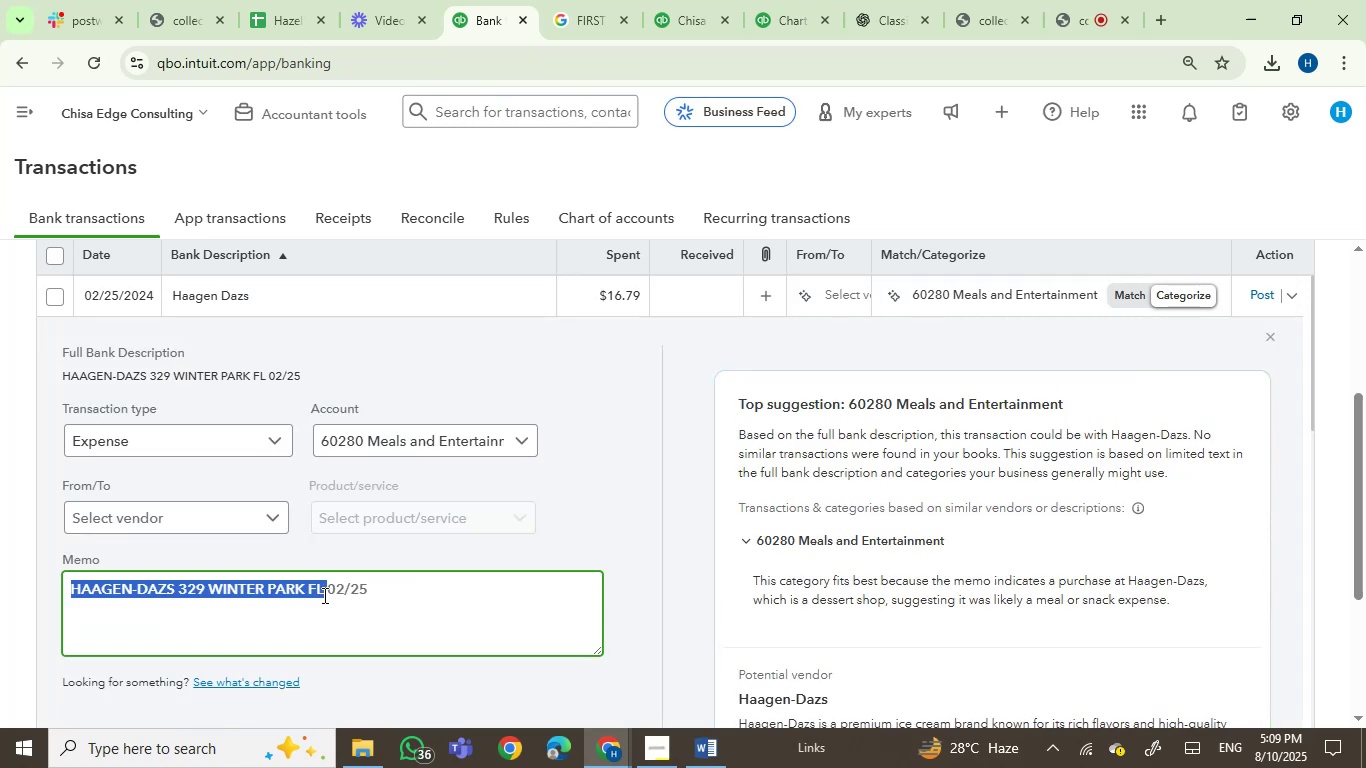 
key(Control+C)
 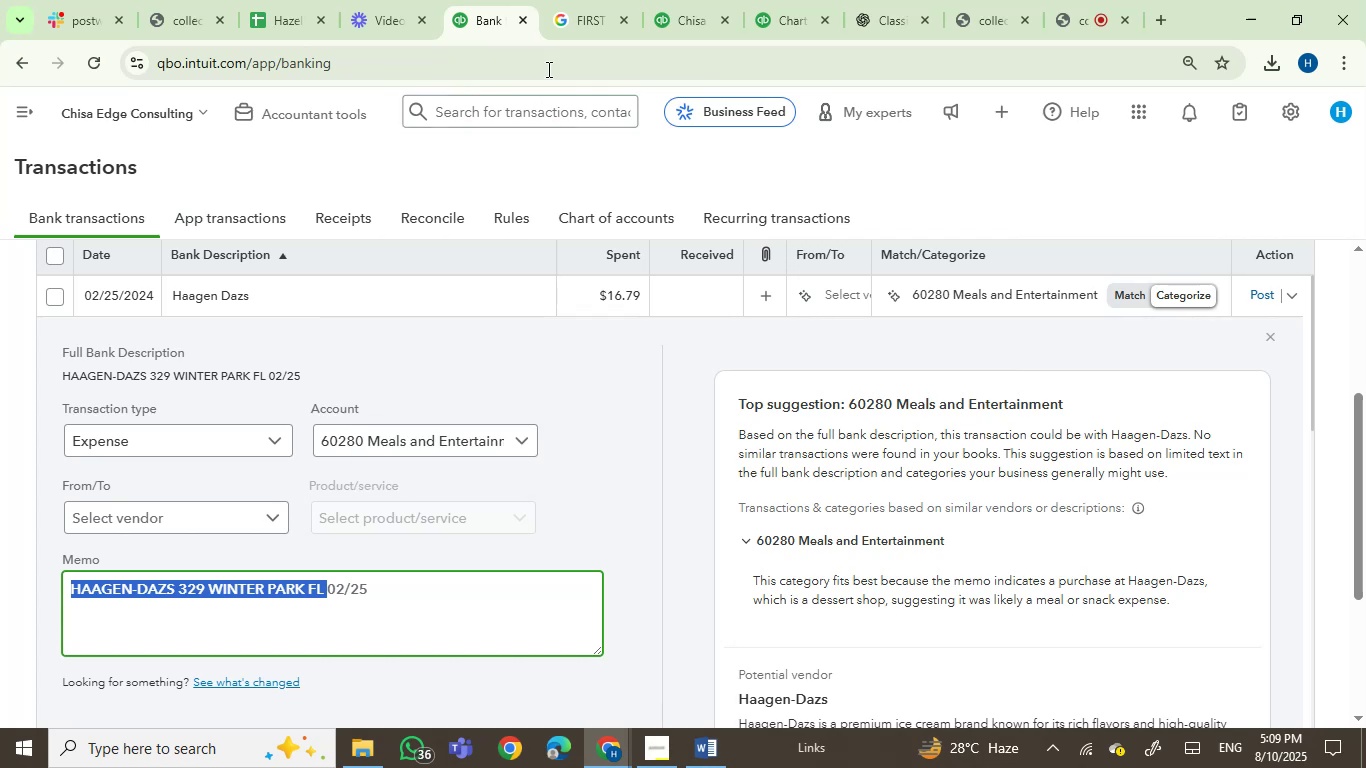 
left_click([568, 0])
 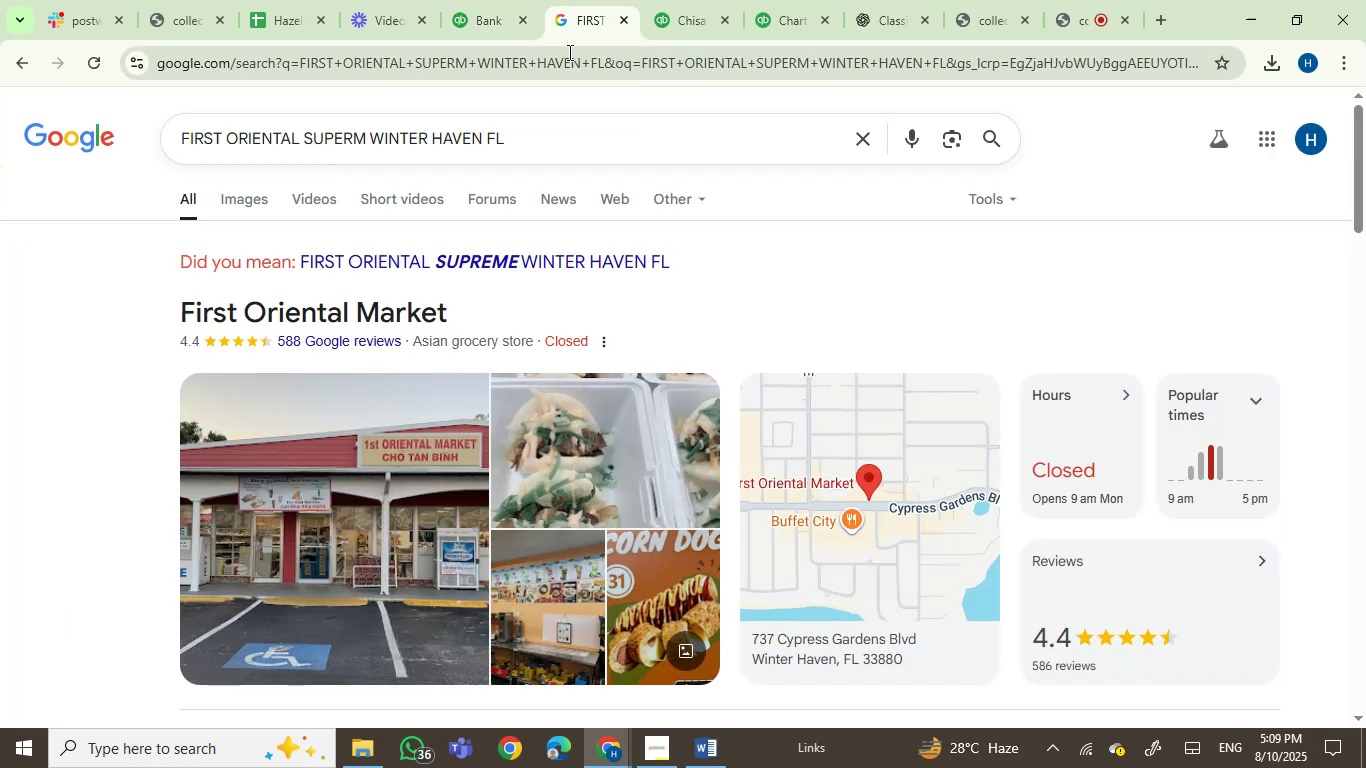 
key(Control+ControlLeft)
 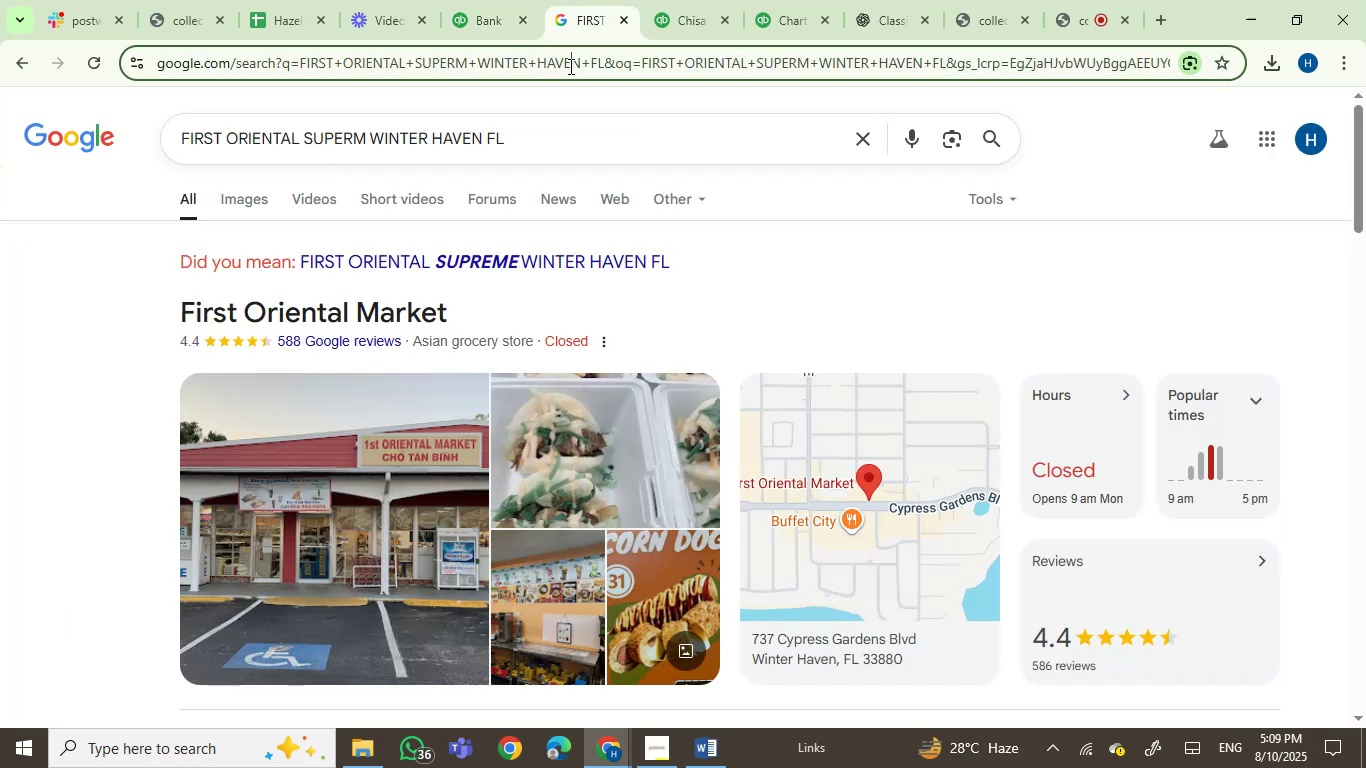 
left_click([569, 66])
 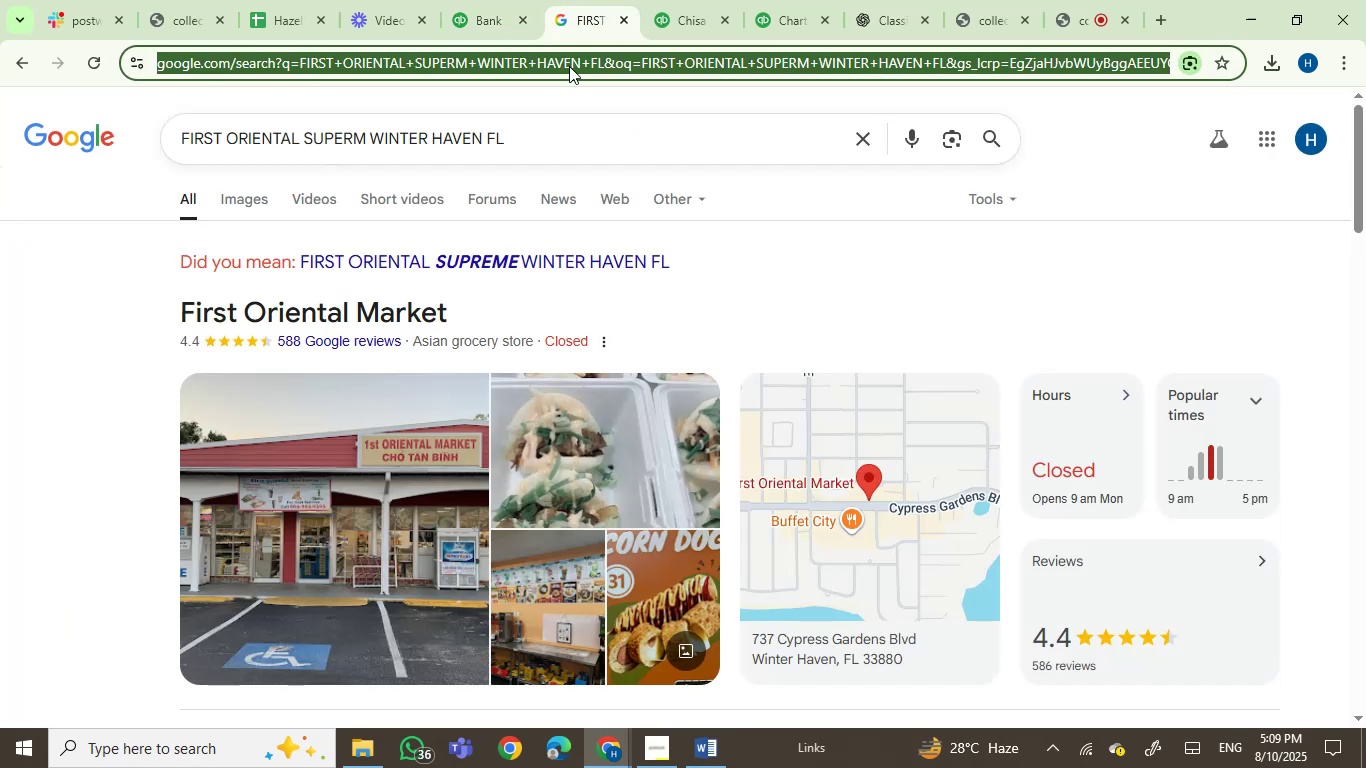 
key(Control+V)
 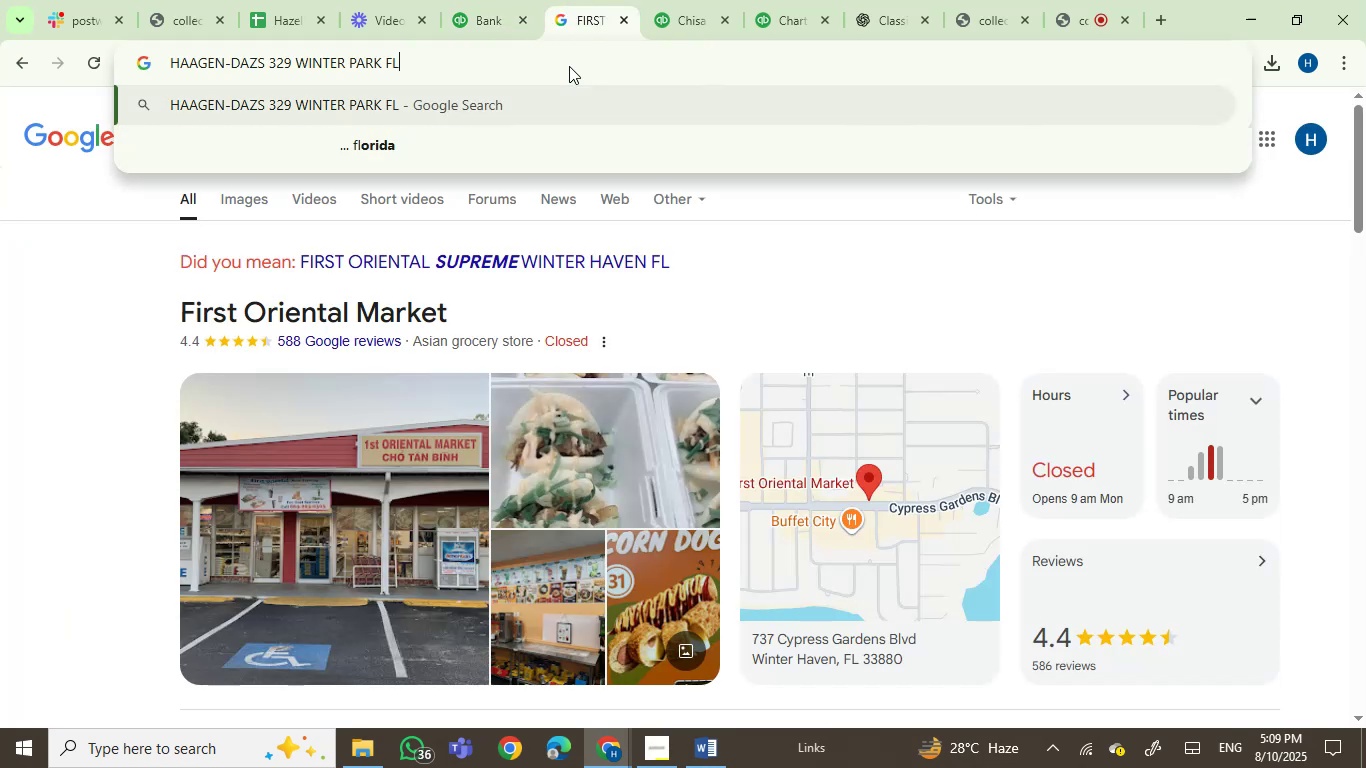 
key(Enter)
 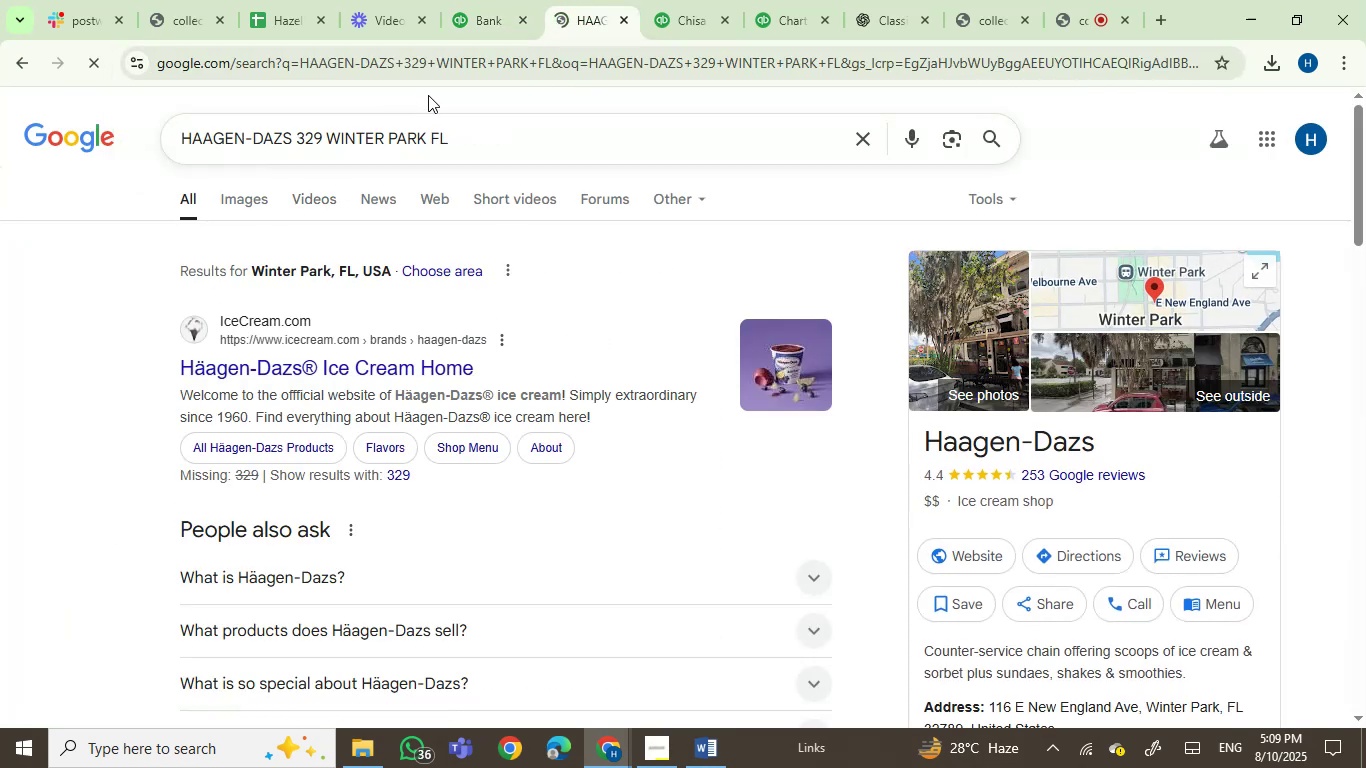 
mouse_move([460, 27])
 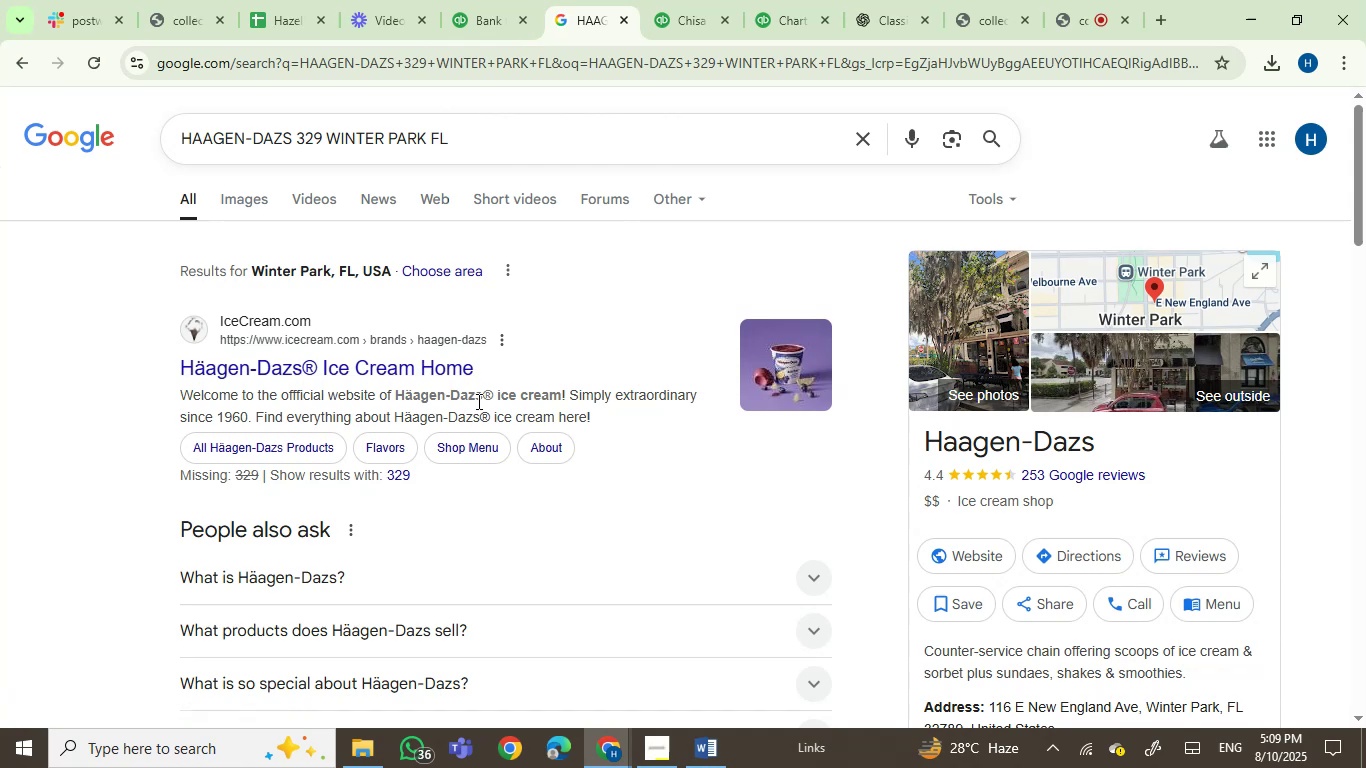 
wait(7.38)
 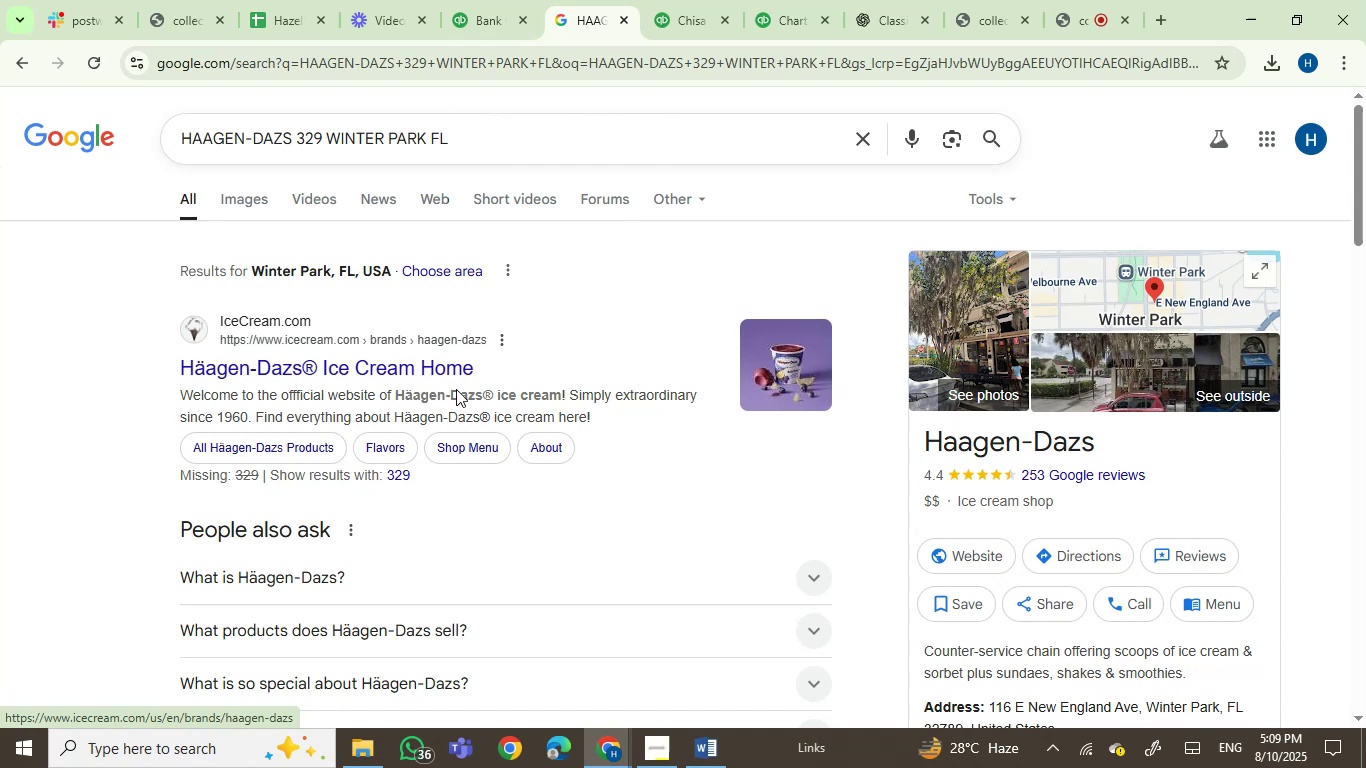 
left_click([472, 0])
 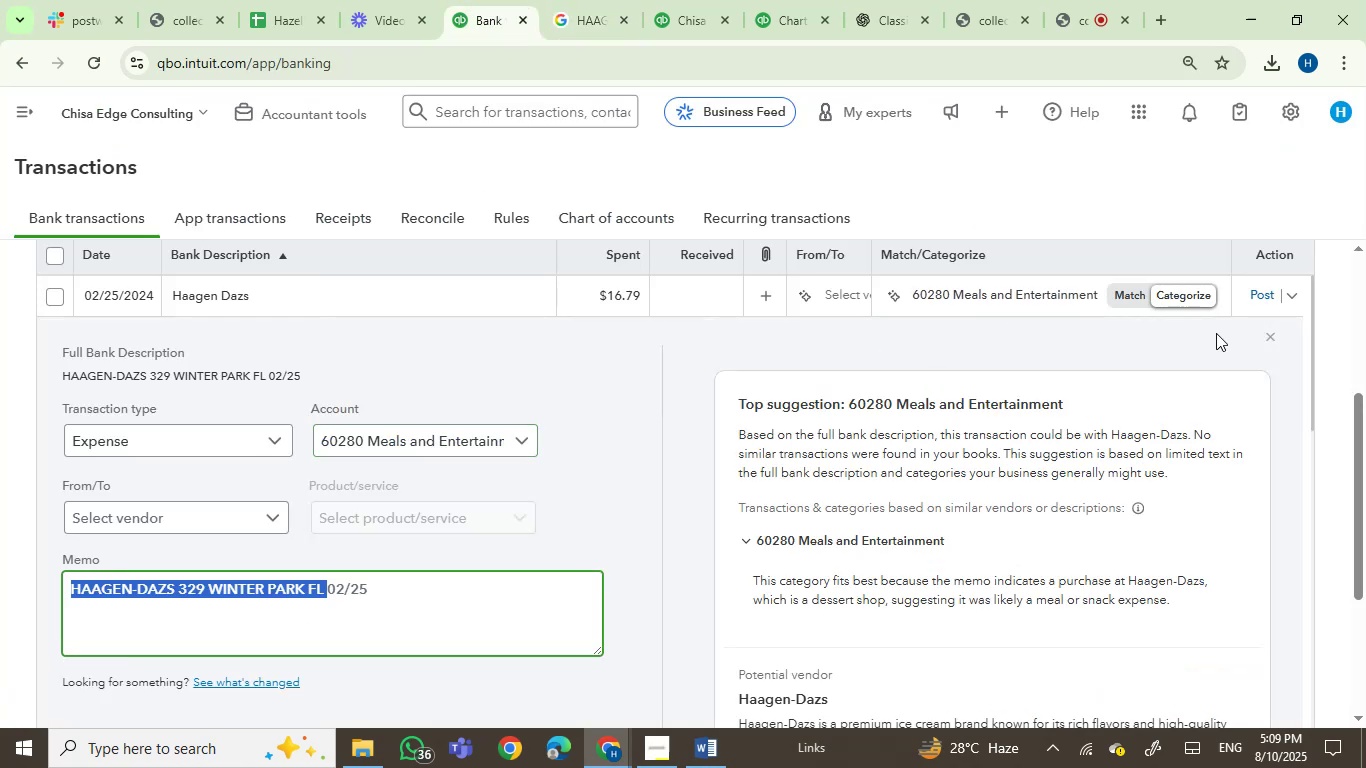 
left_click([1262, 294])
 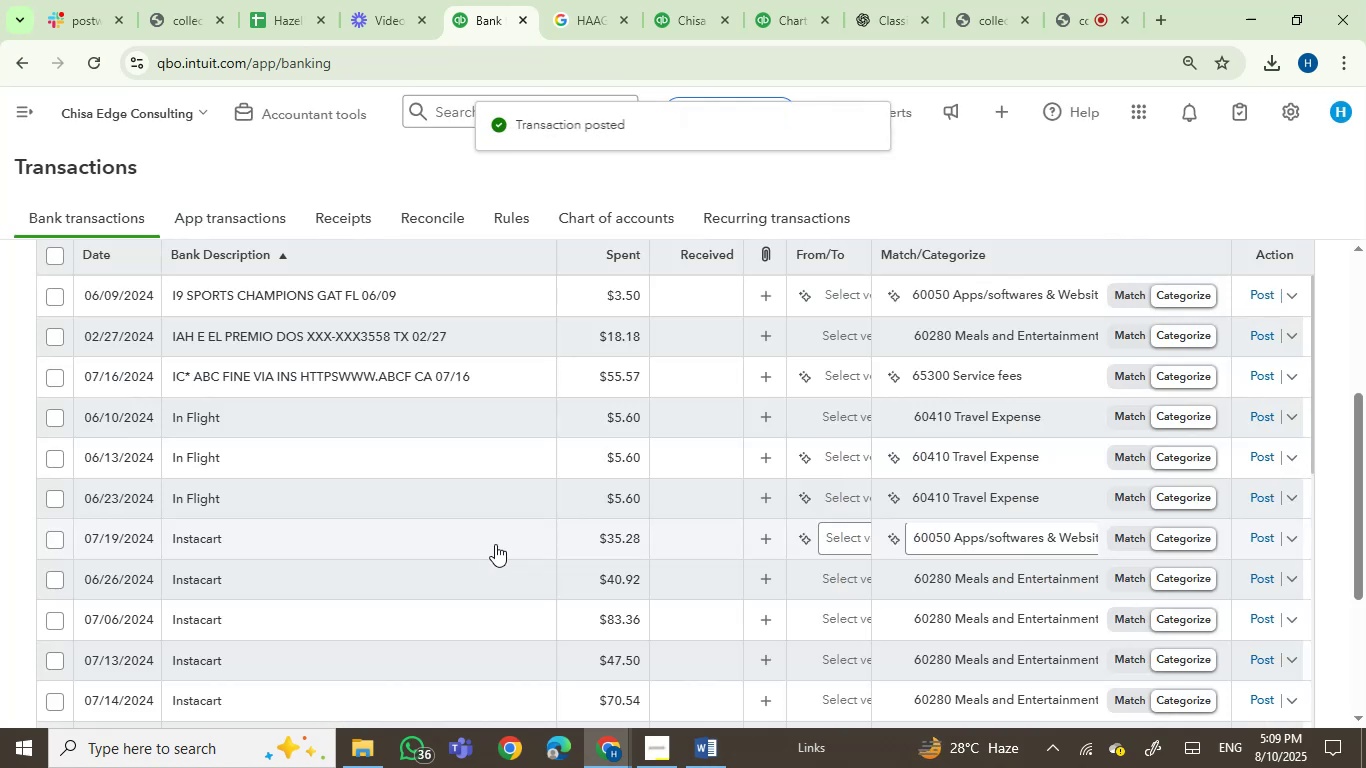 
wait(9.1)
 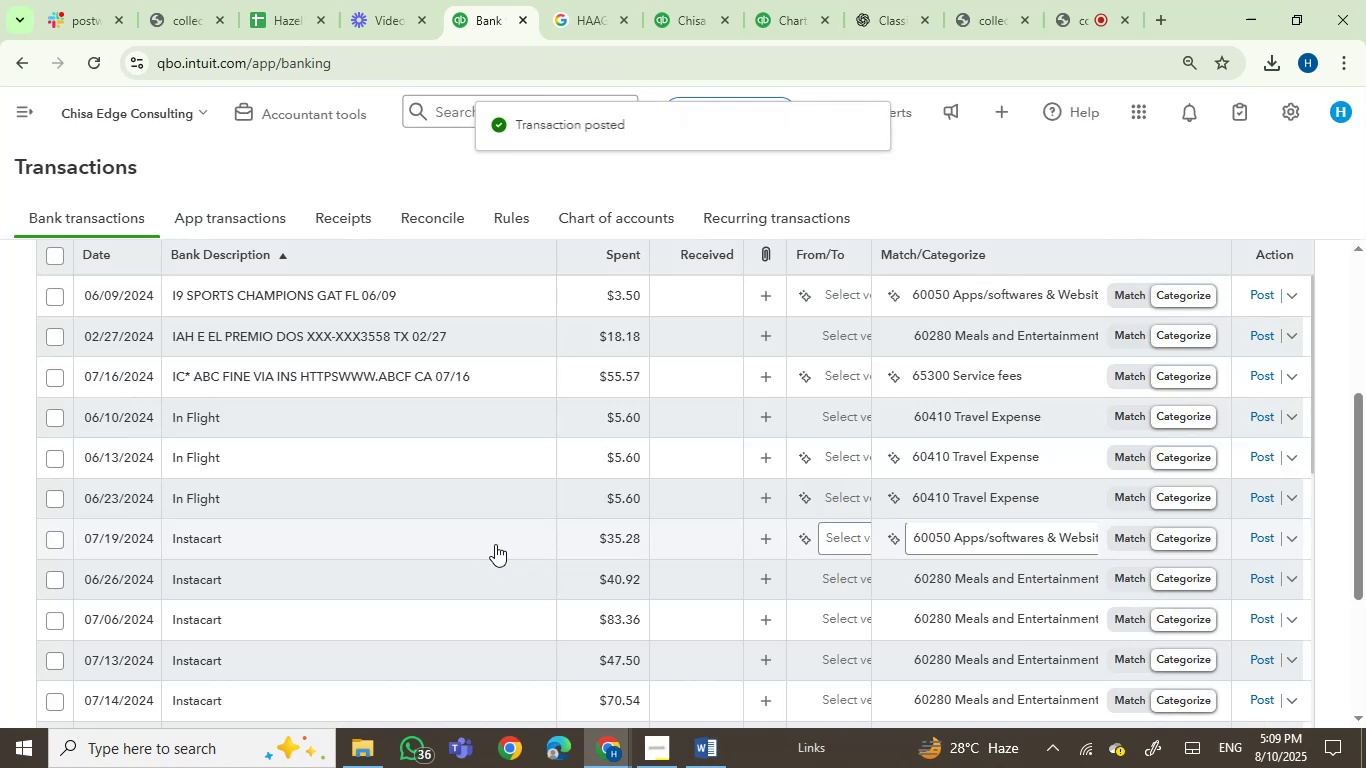 
left_click([226, 295])
 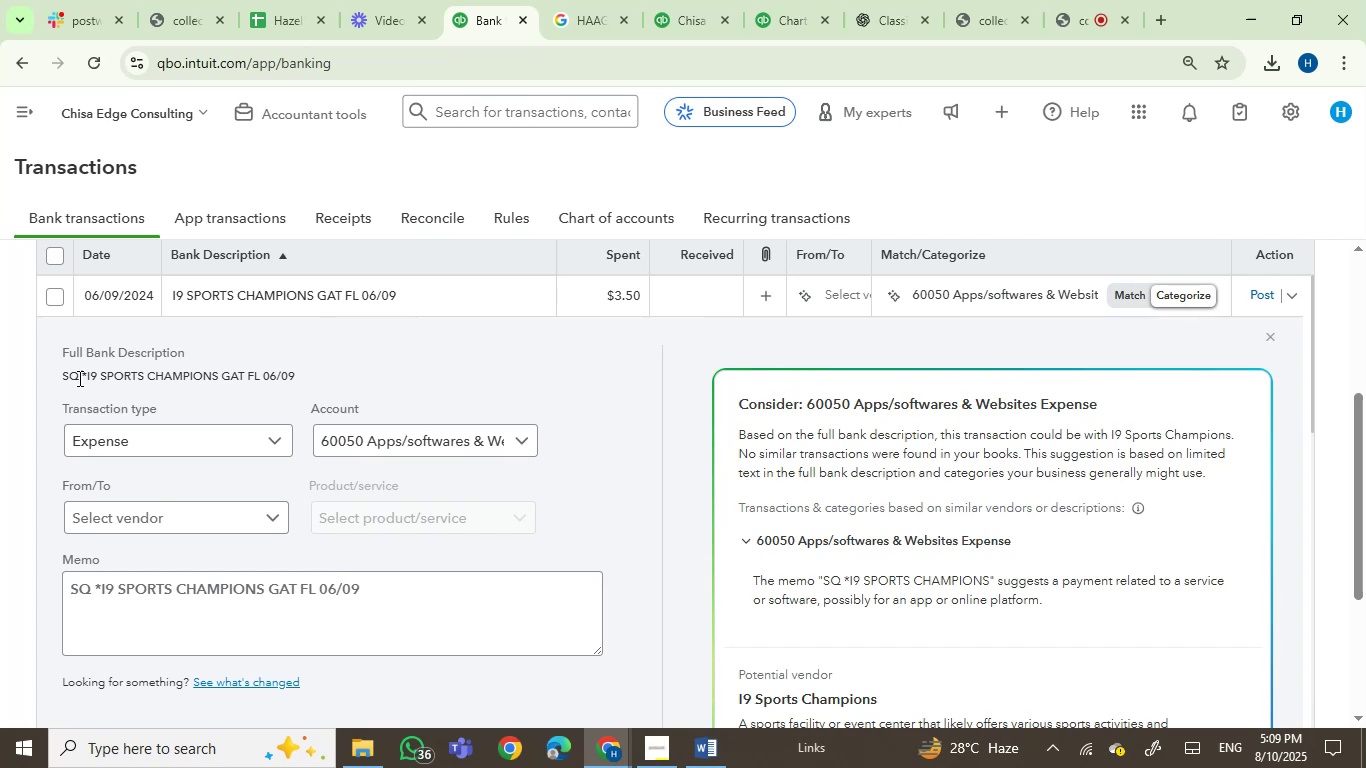 
left_click_drag(start_coordinate=[63, 378], to_coordinate=[257, 378])
 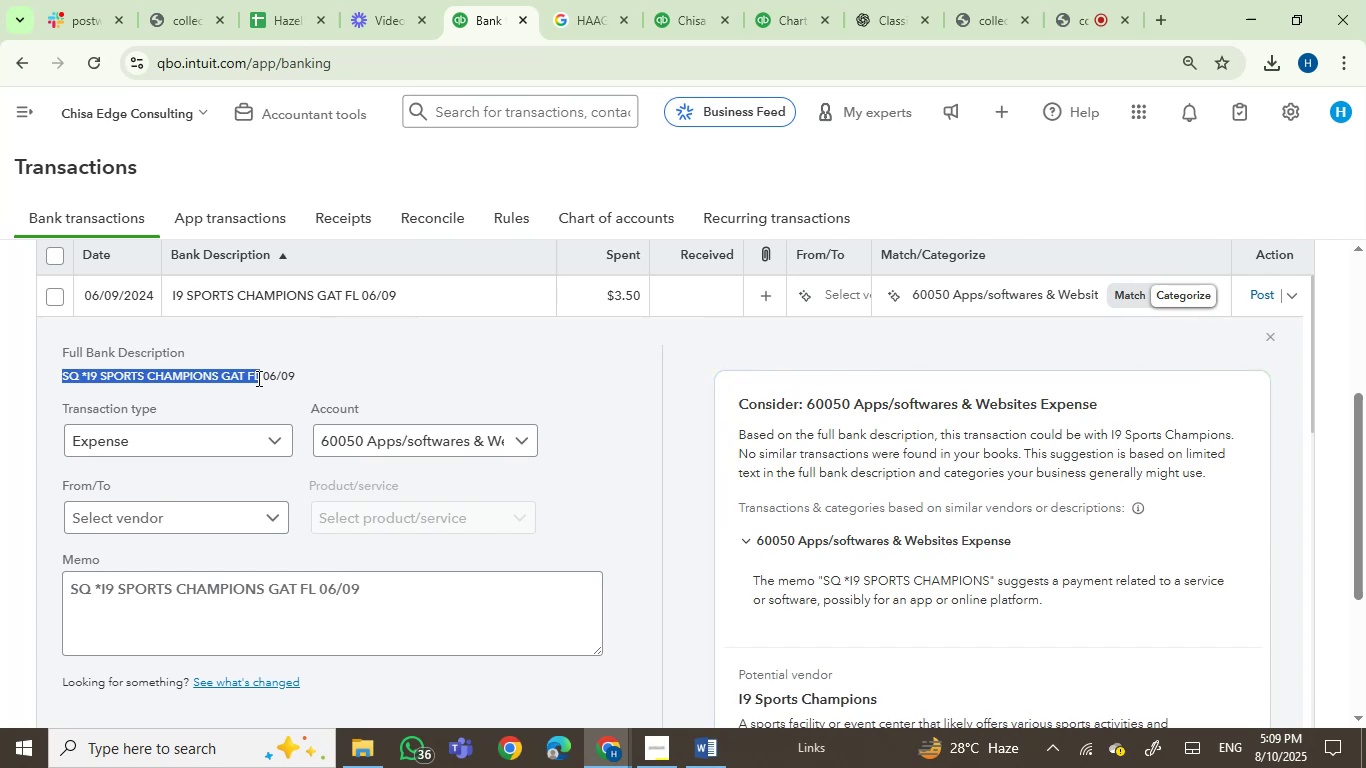 
key(Control+C)
 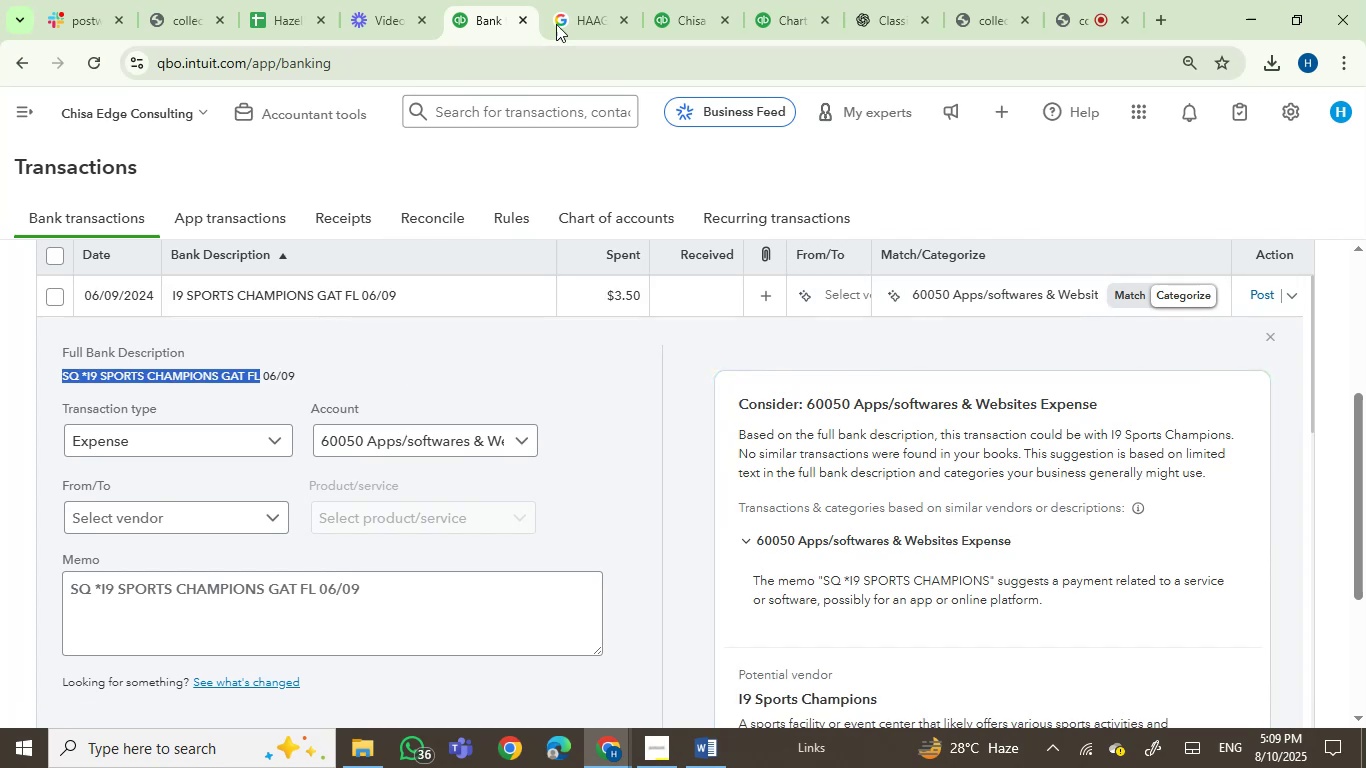 
left_click([578, 0])
 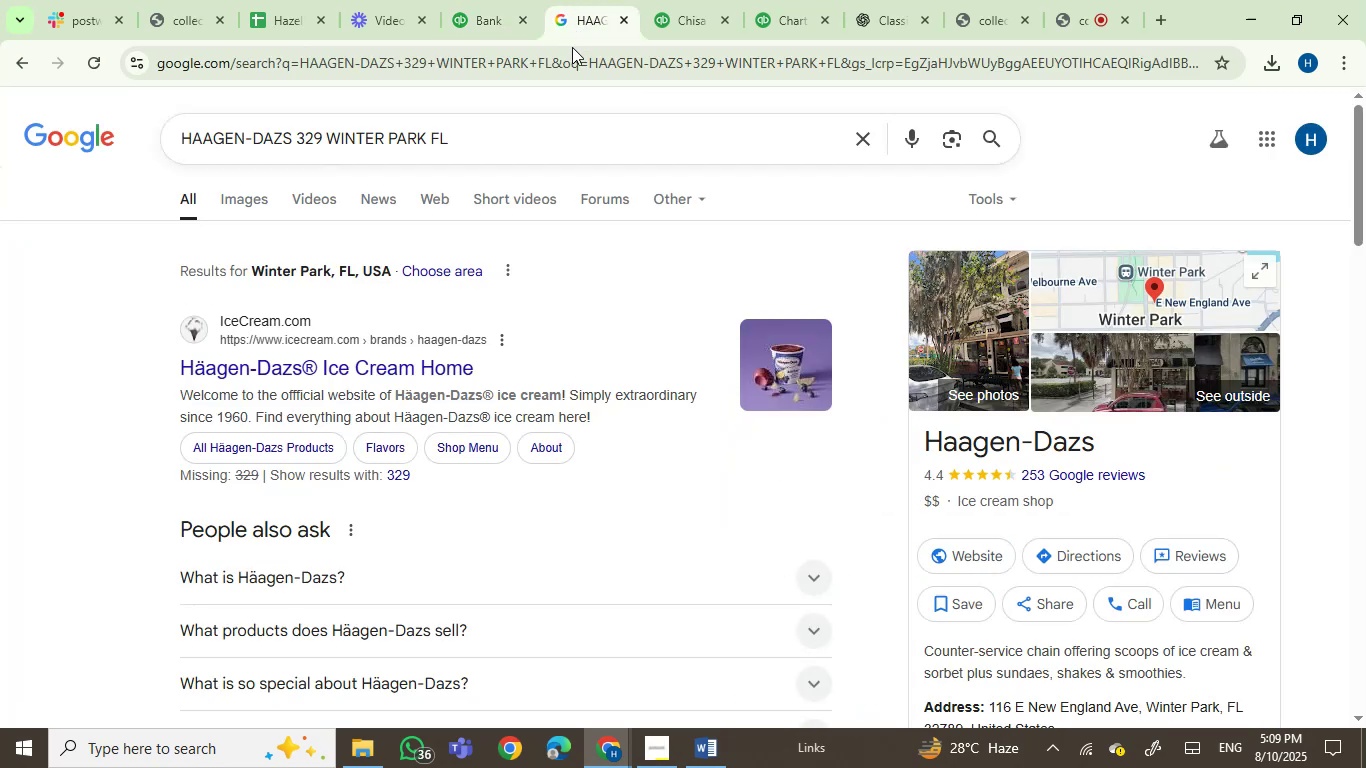 
key(Control+ControlLeft)
 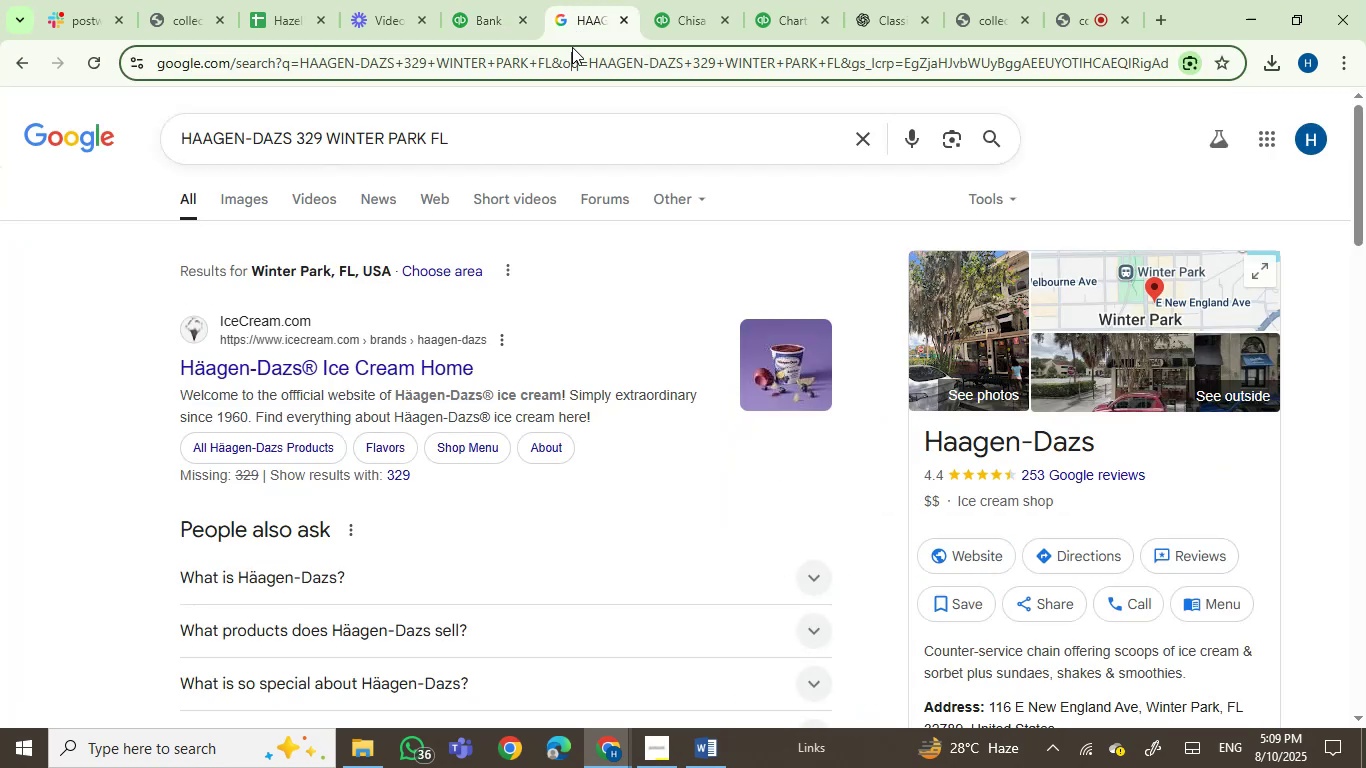 
left_click([572, 47])
 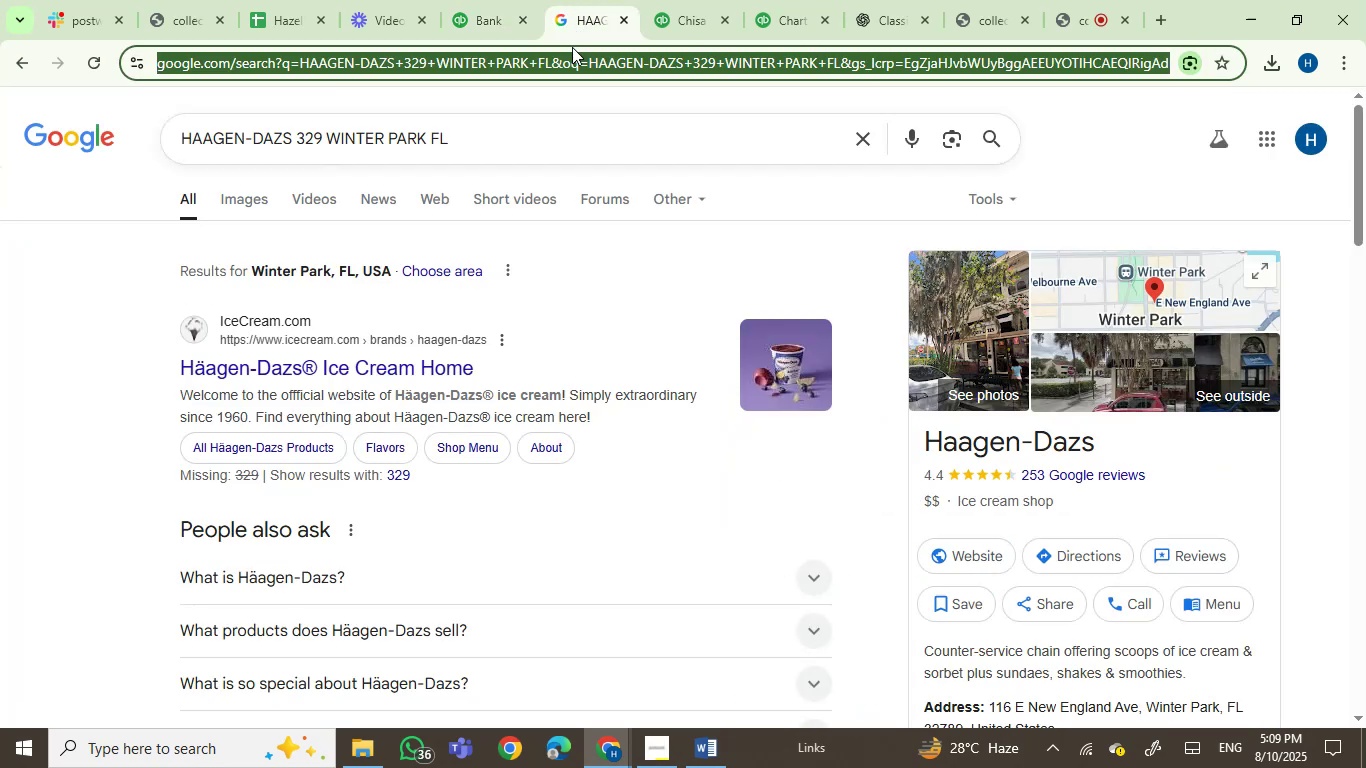 
key(Control+V)
 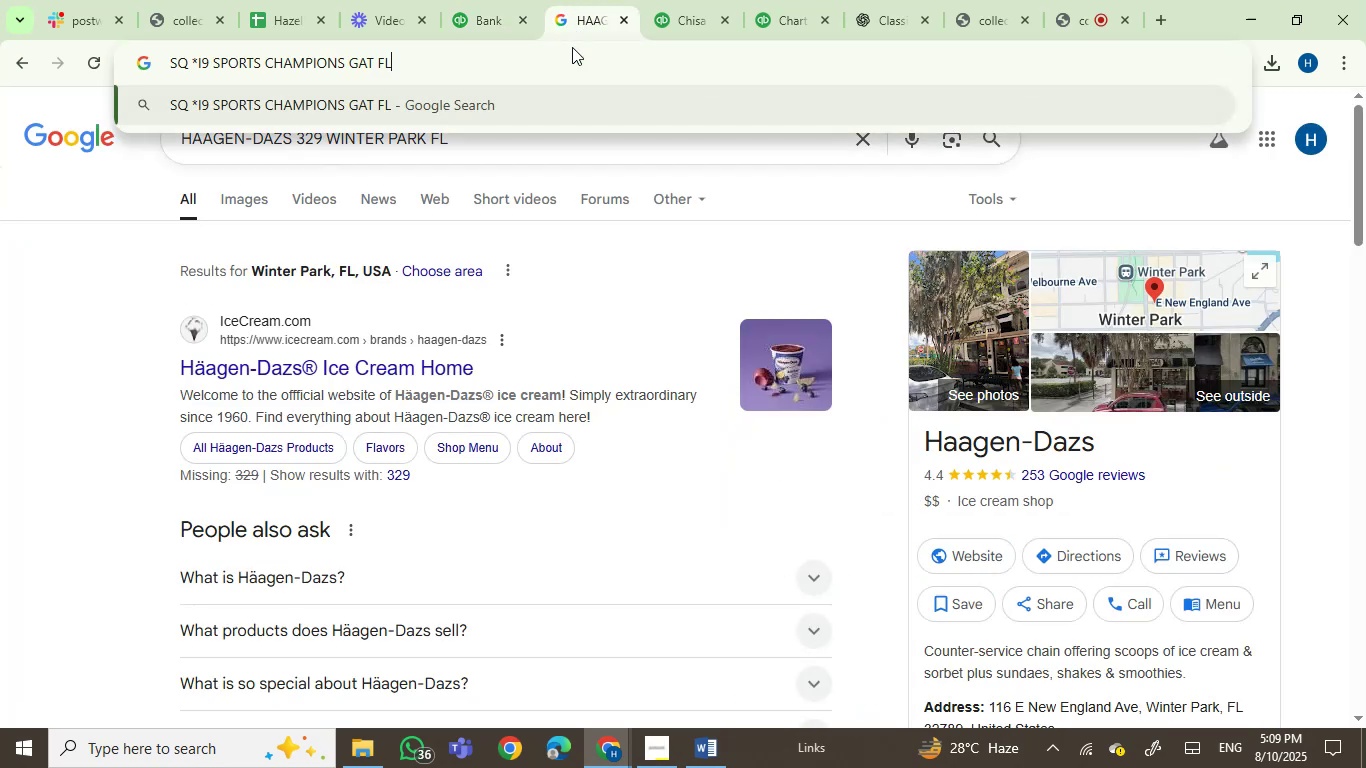 
key(Enter)
 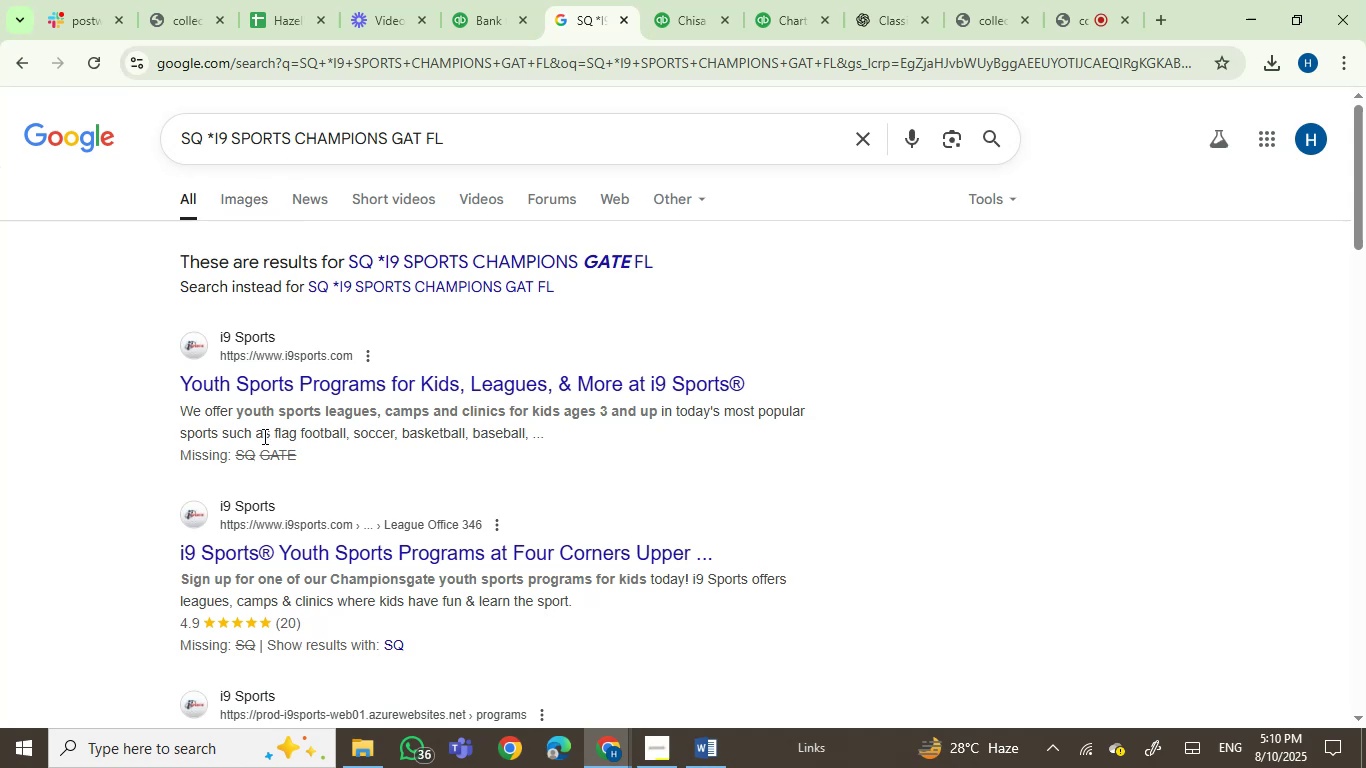 
wait(10.89)
 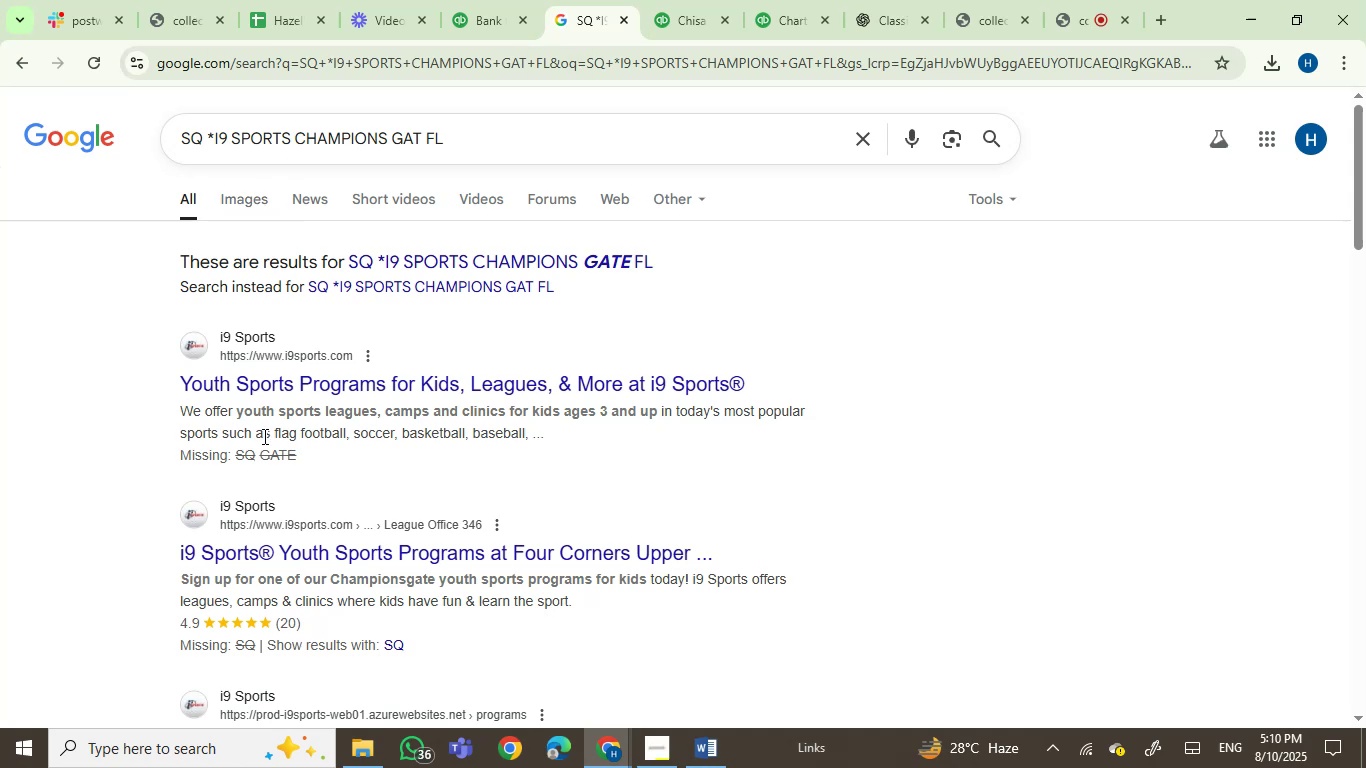 
left_click_drag(start_coordinate=[288, 336], to_coordinate=[250, 338])
 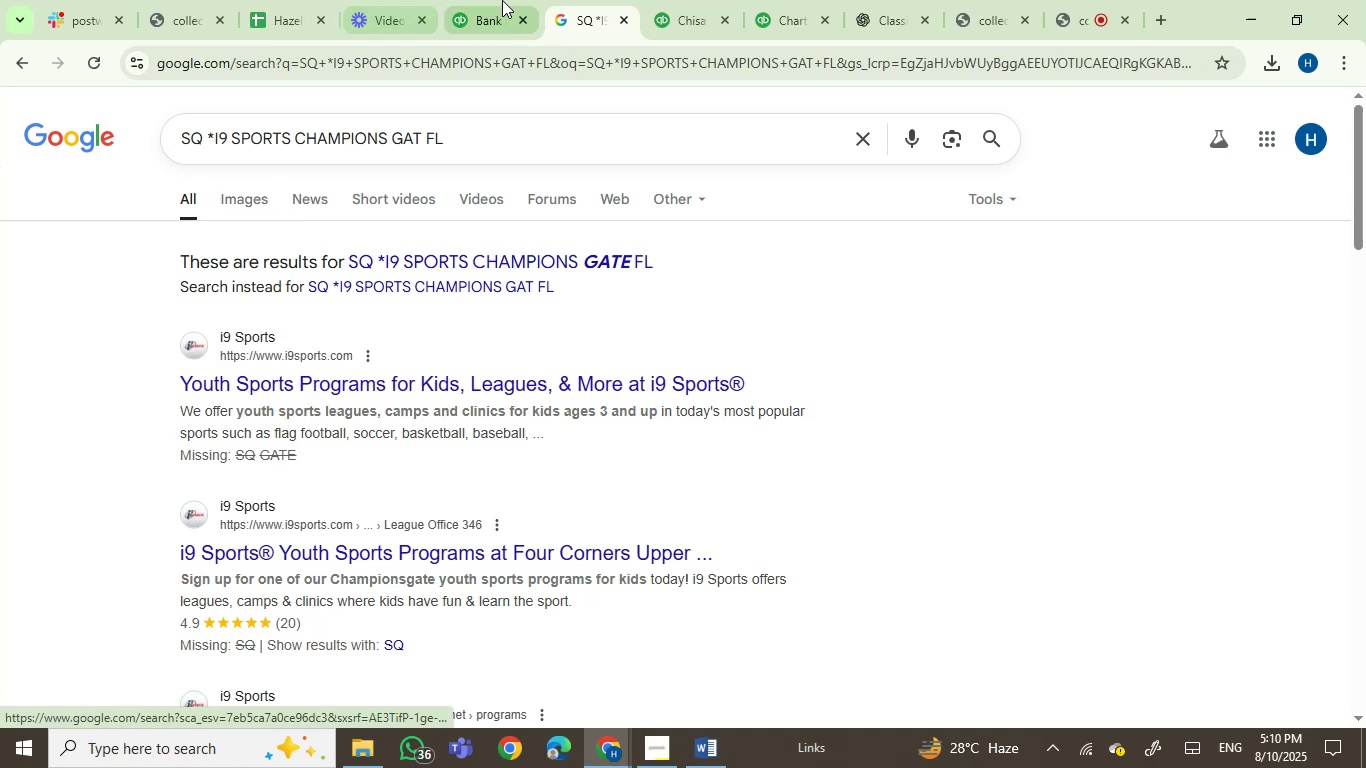 
left_click([522, 0])
 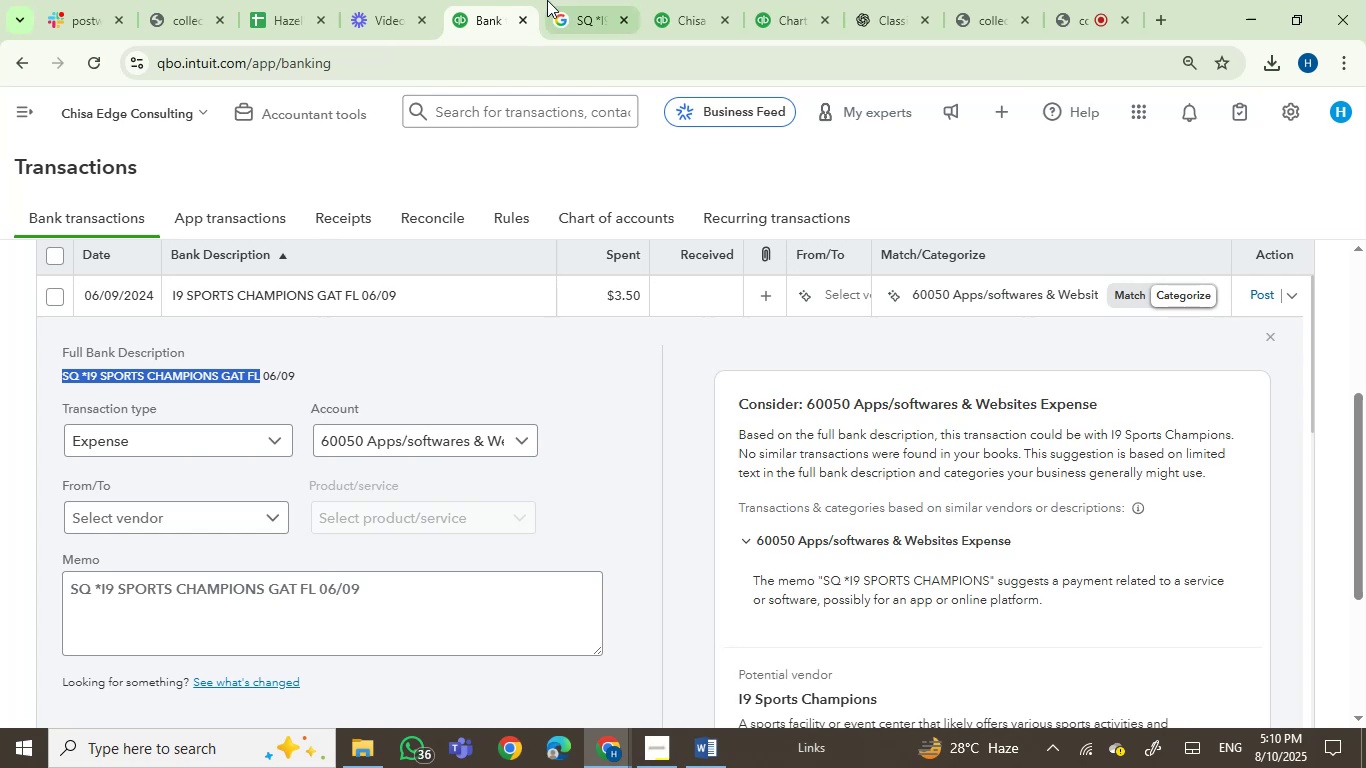 
left_click([560, 0])
 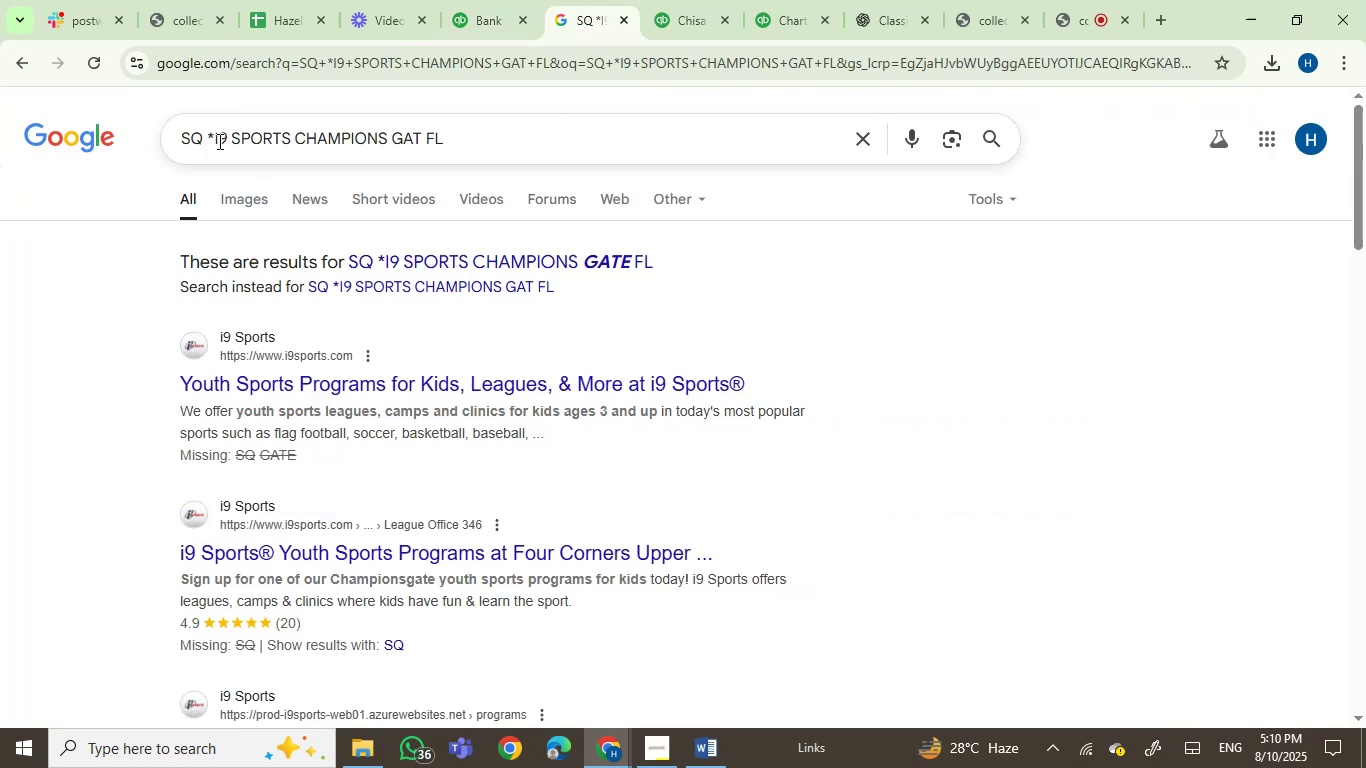 
left_click([246, 134])
 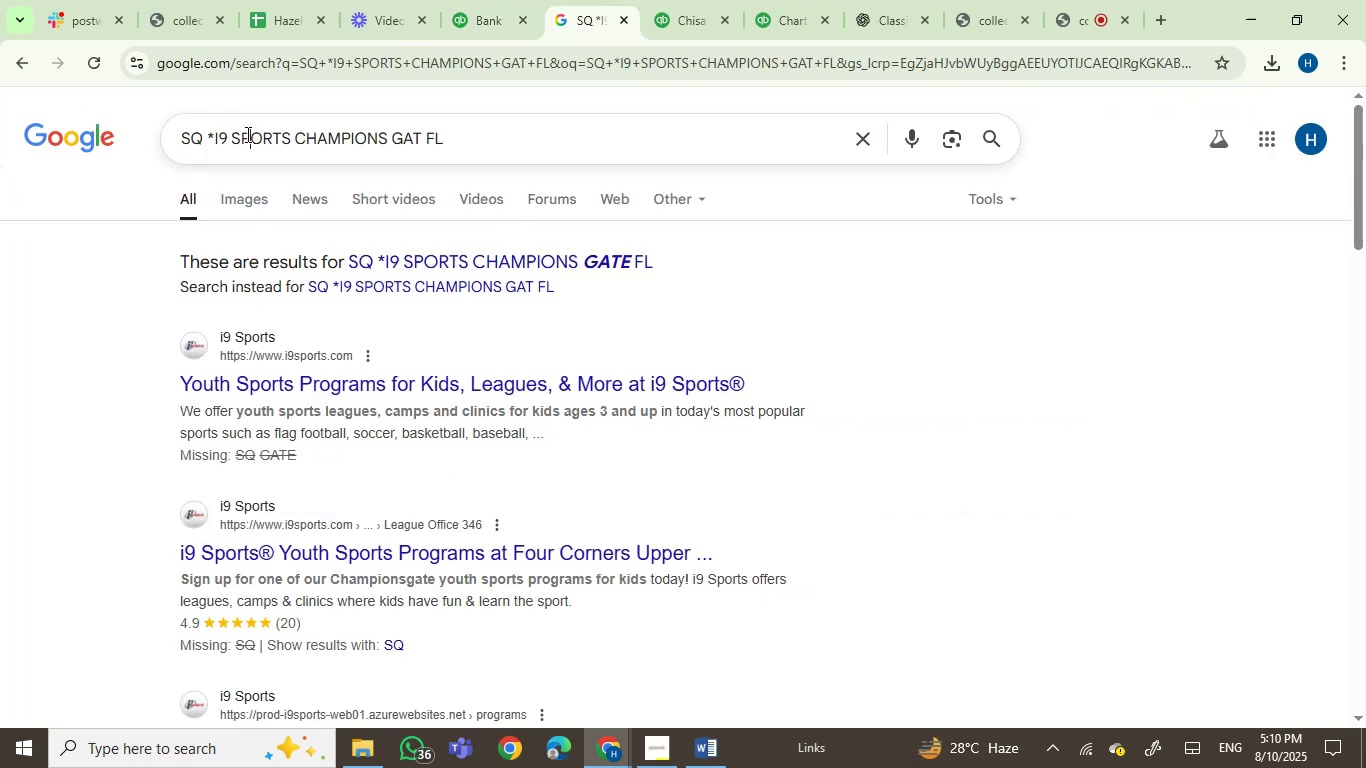 
left_click_drag(start_coordinate=[246, 134], to_coordinate=[212, 138])
 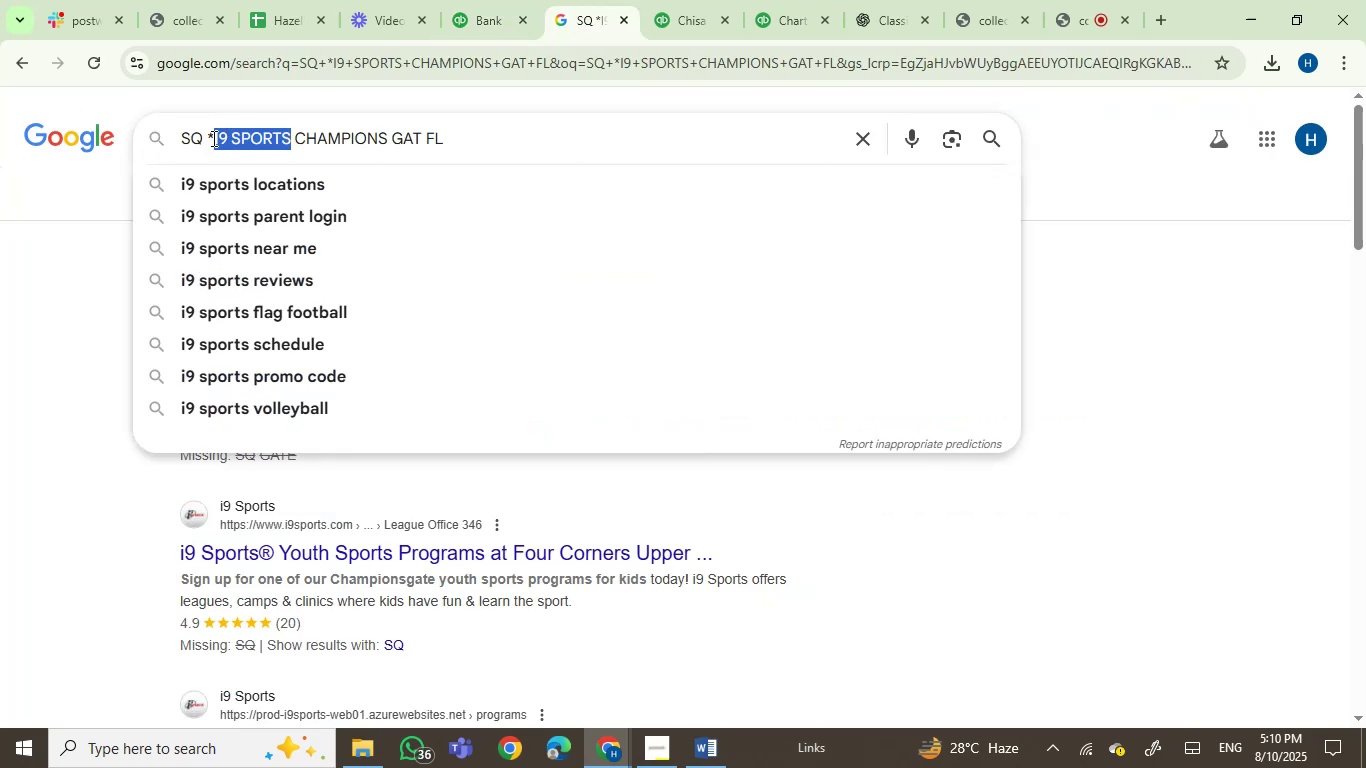 
key(Control+C)
 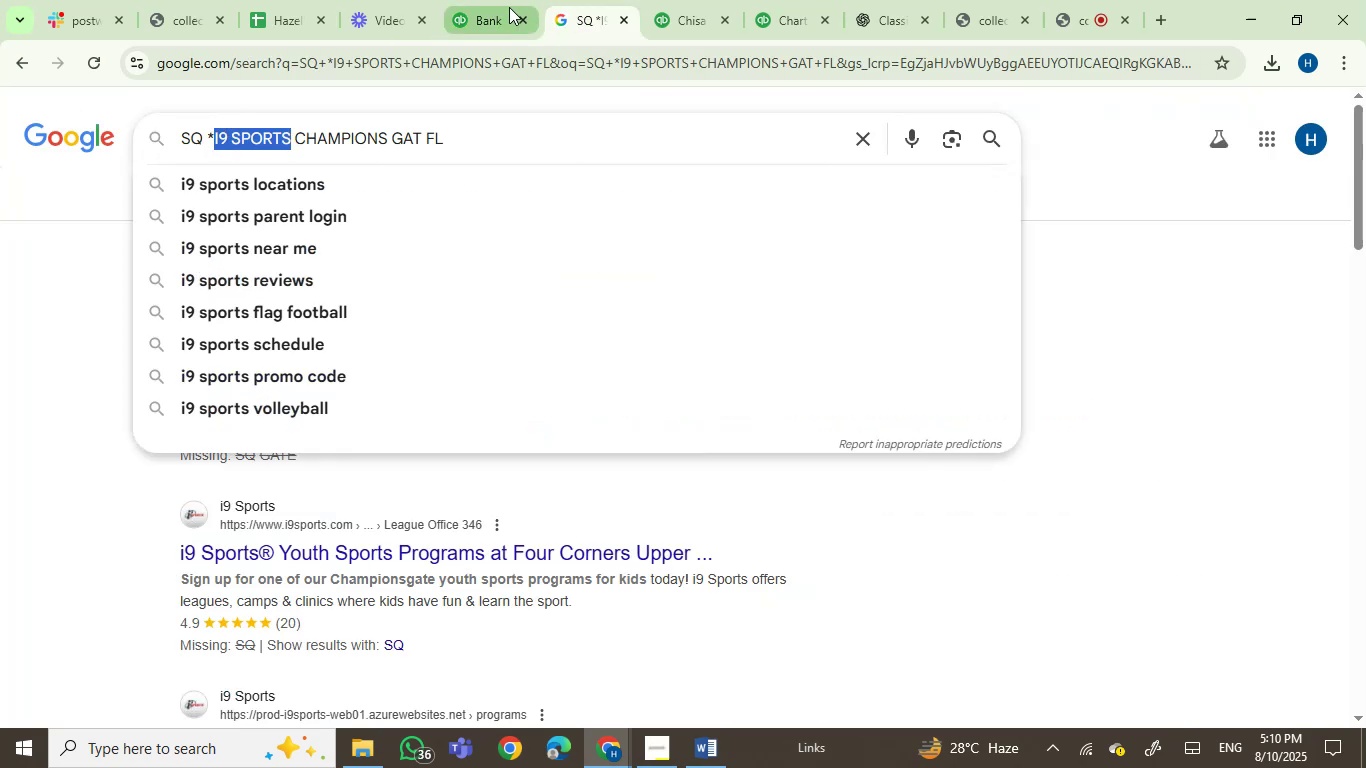 
left_click([465, 0])
 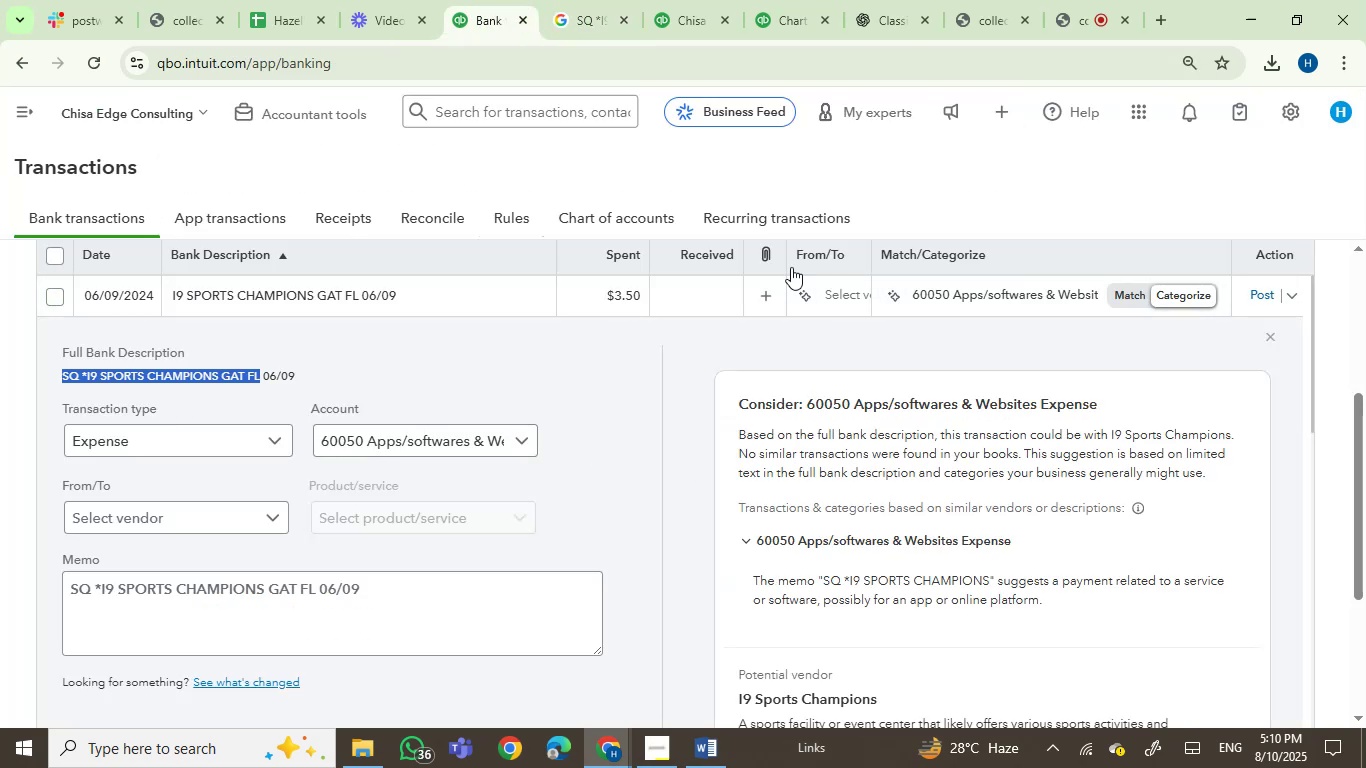 
left_click([847, 300])
 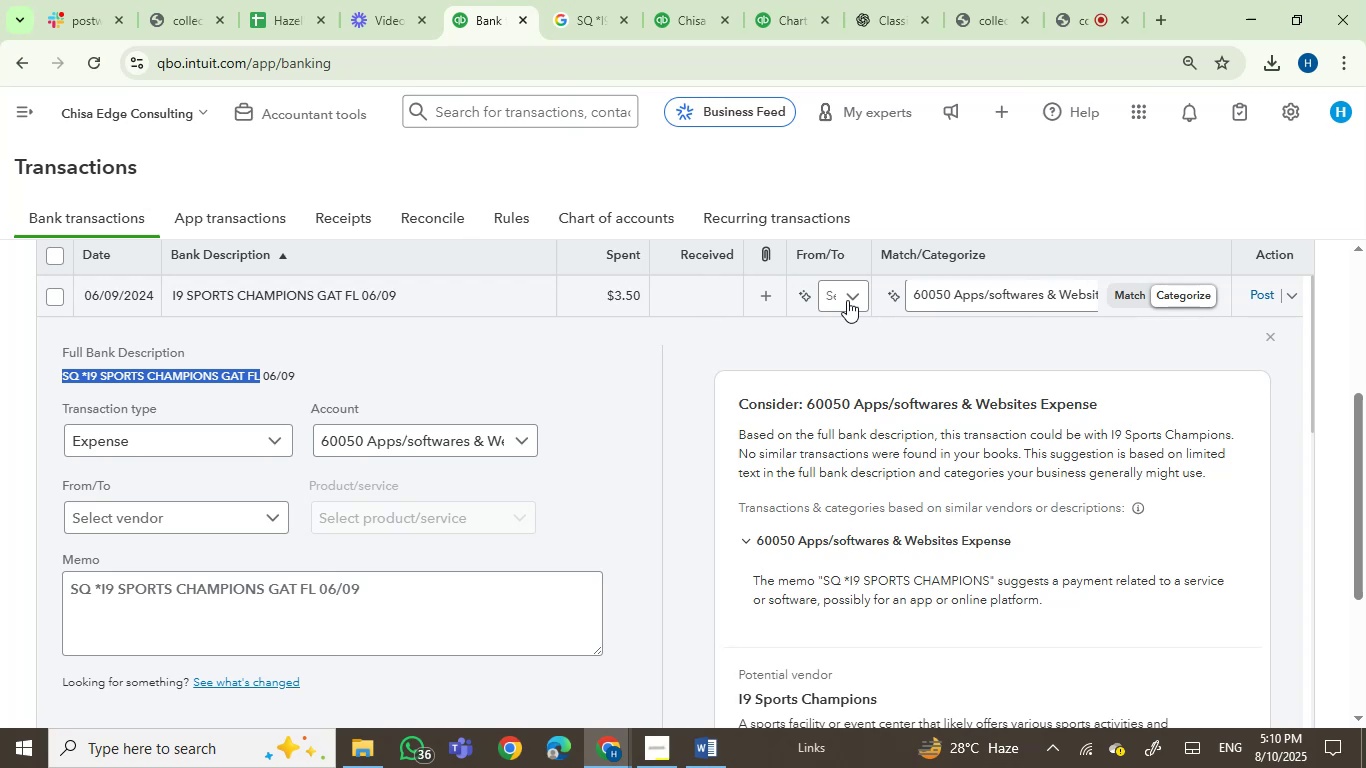 
key(Control+V)
 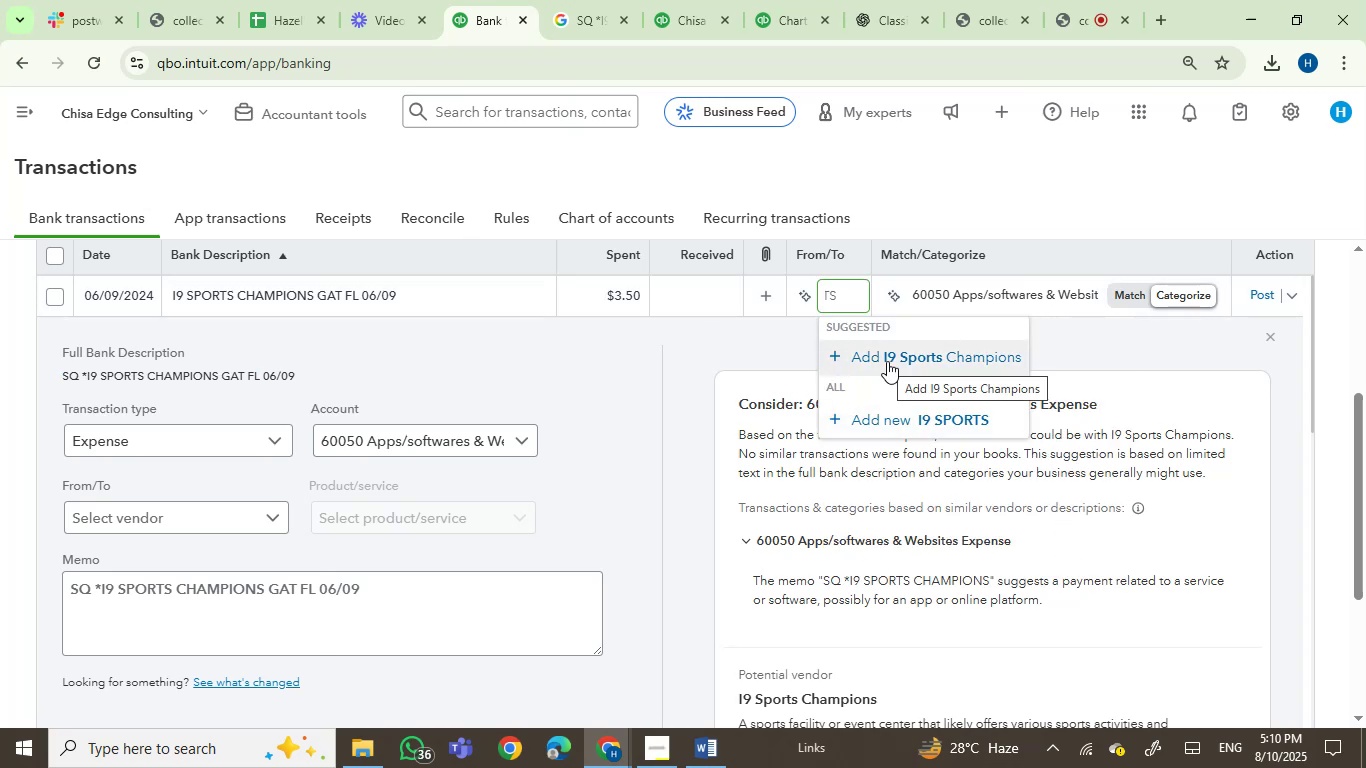 
left_click([872, 416])
 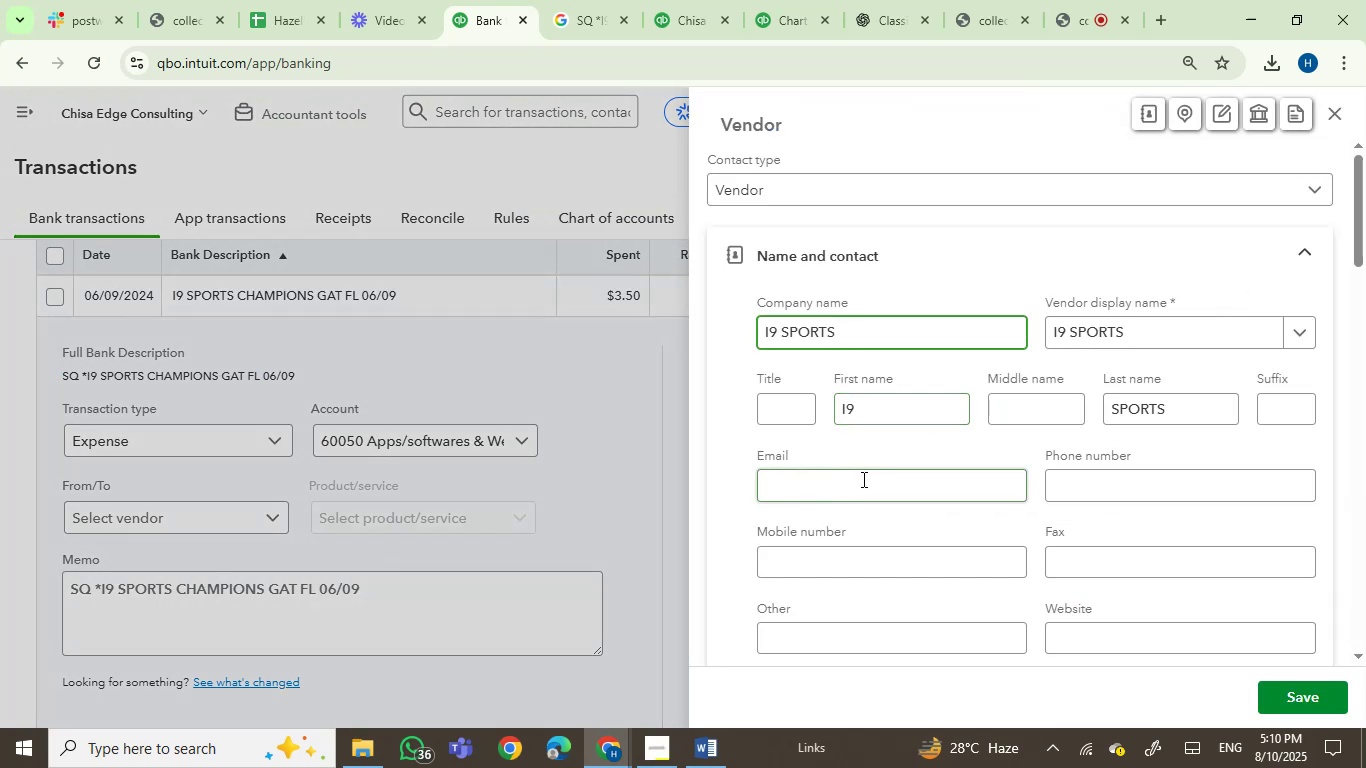 
wait(5.26)
 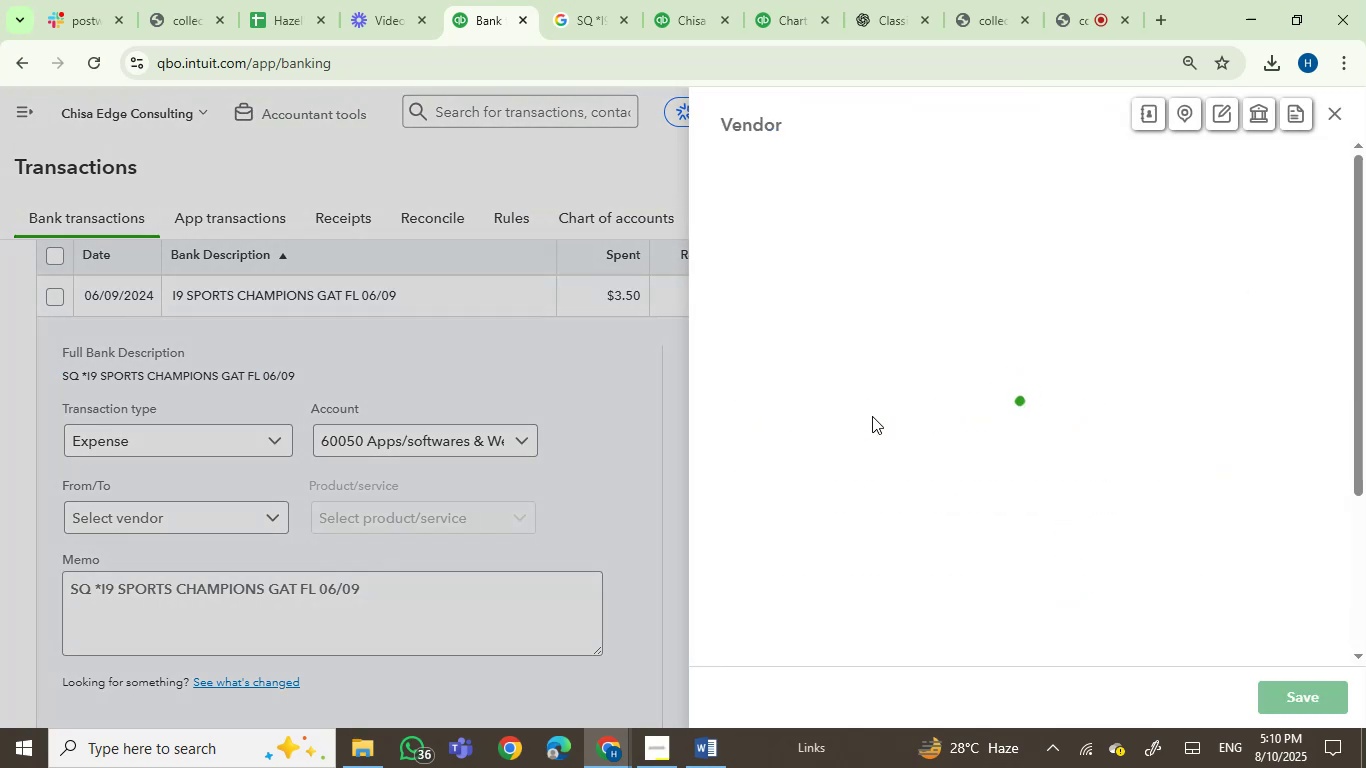 
left_click([1296, 705])
 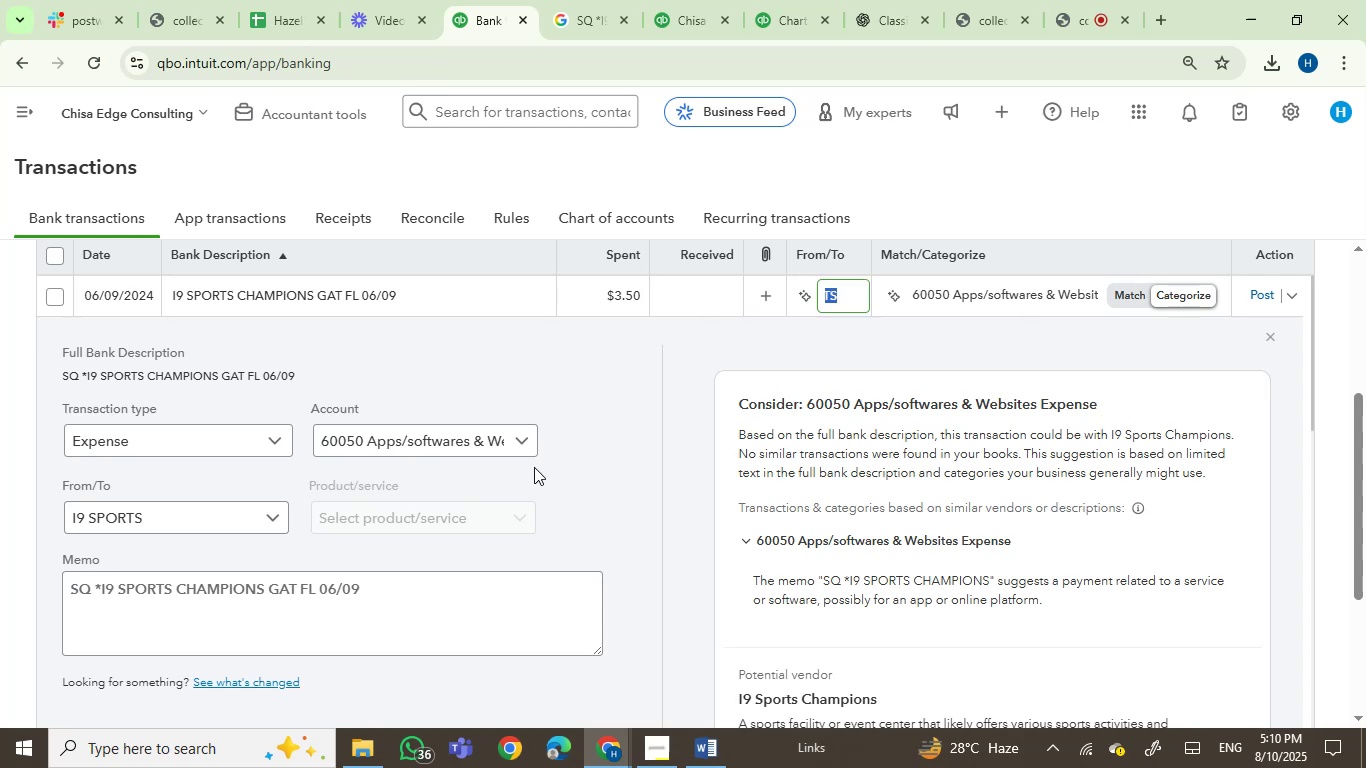 
wait(8.95)
 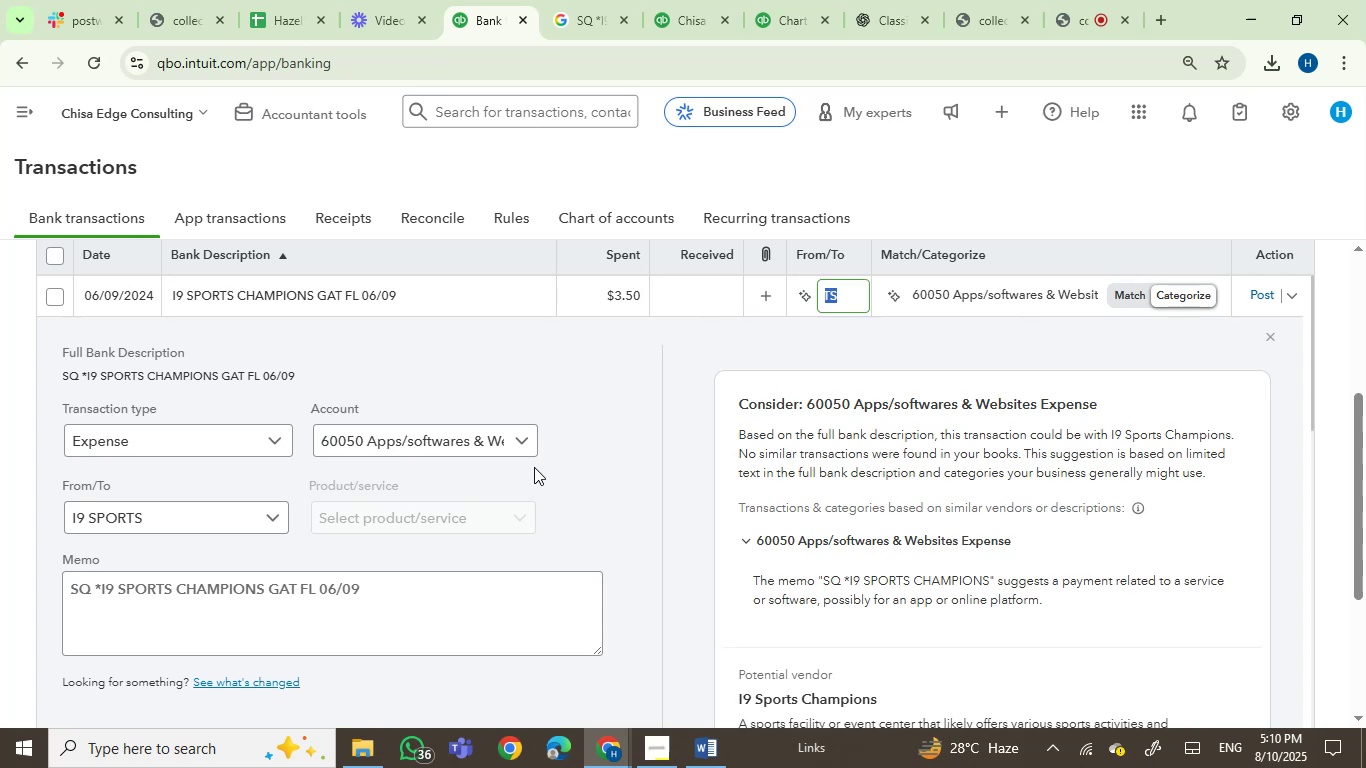 
left_click([950, 297])
 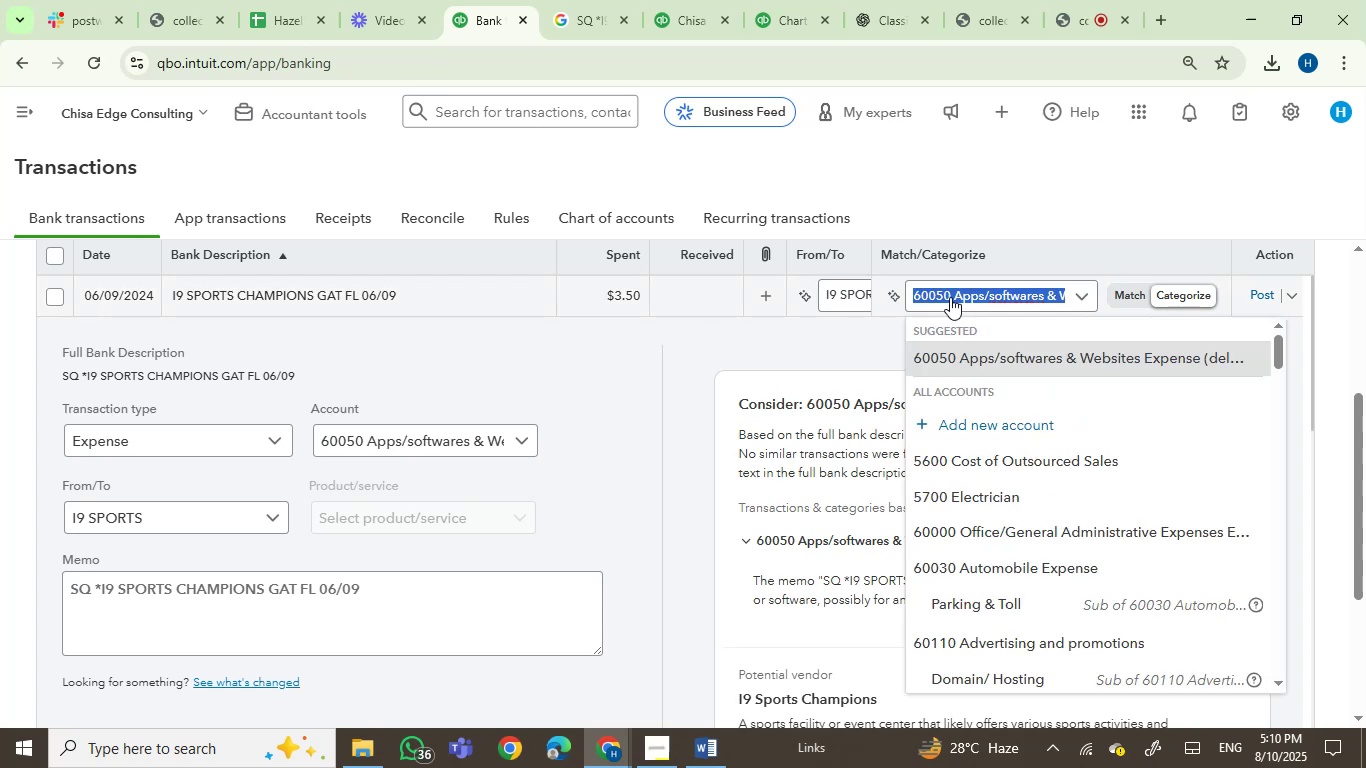 
type(own)
 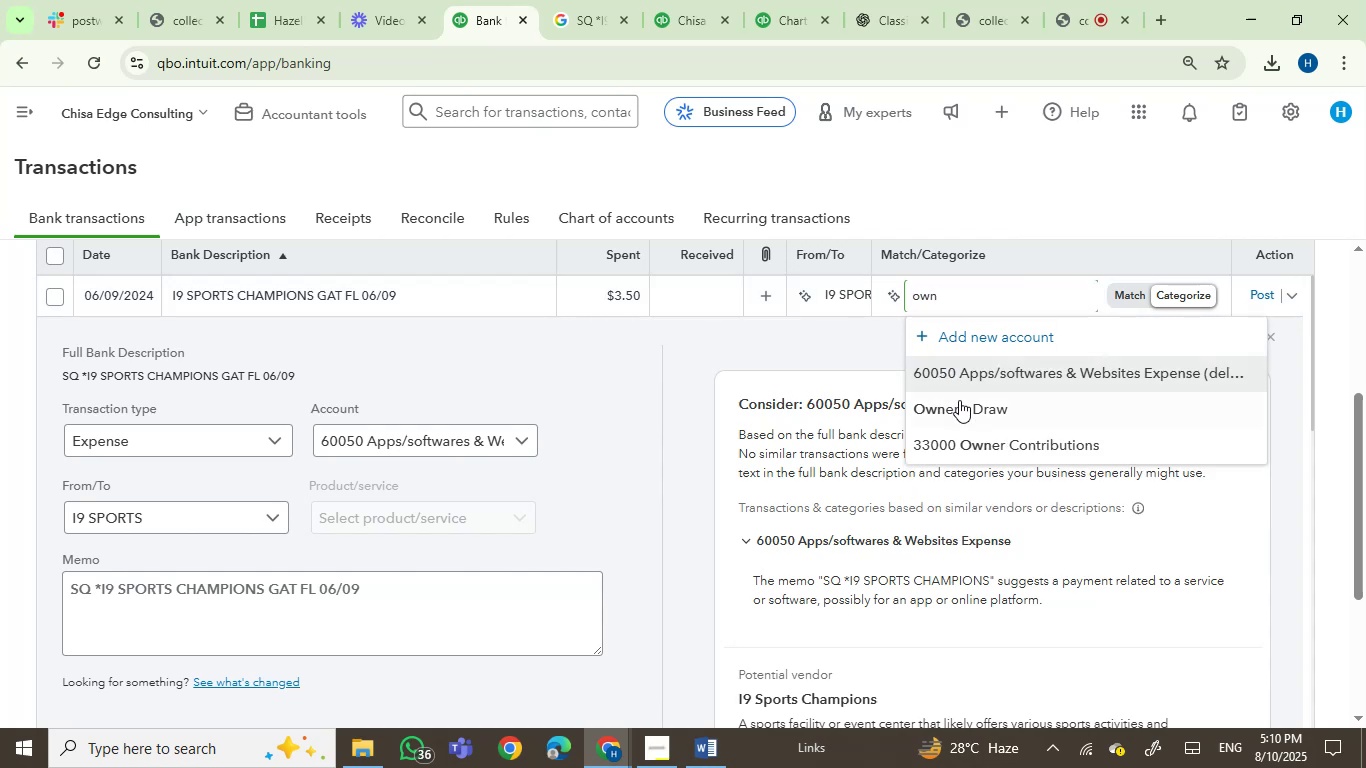 
left_click([960, 401])
 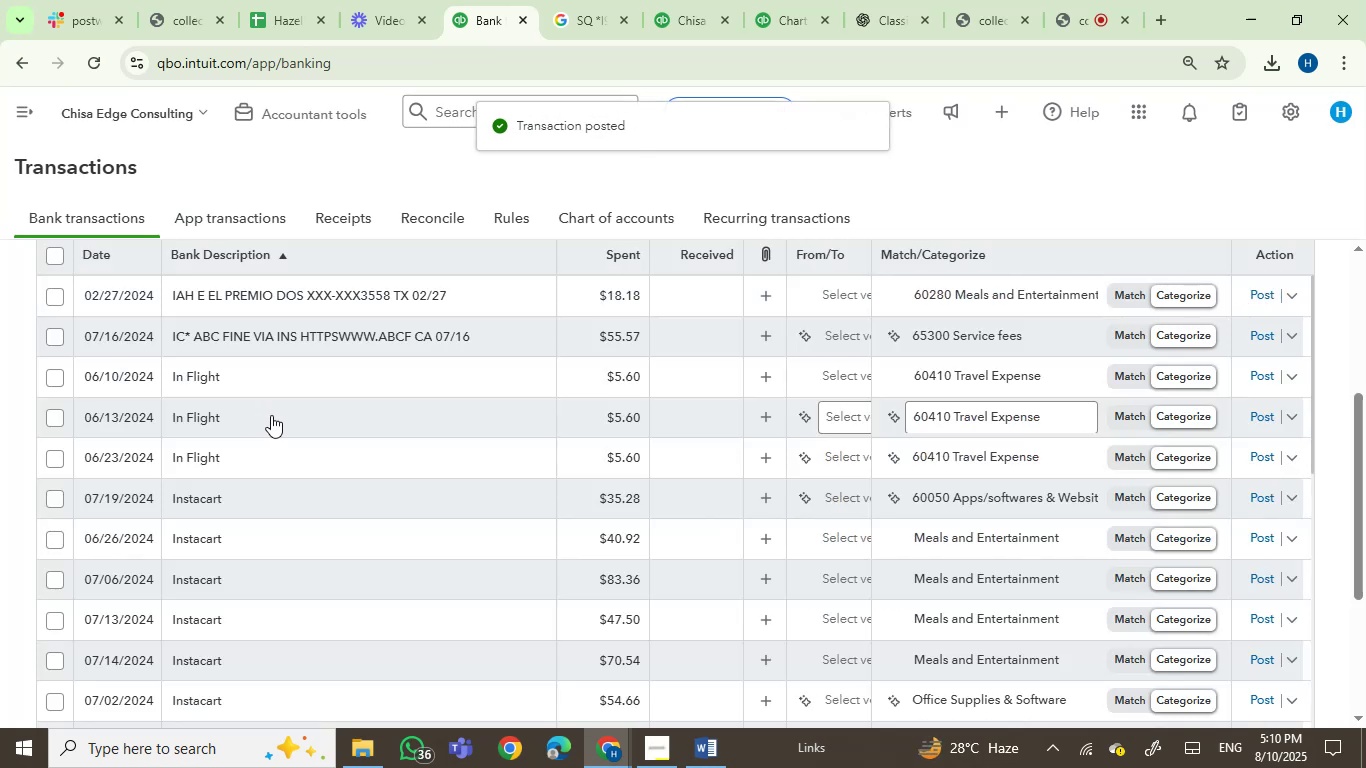 
wait(7.3)
 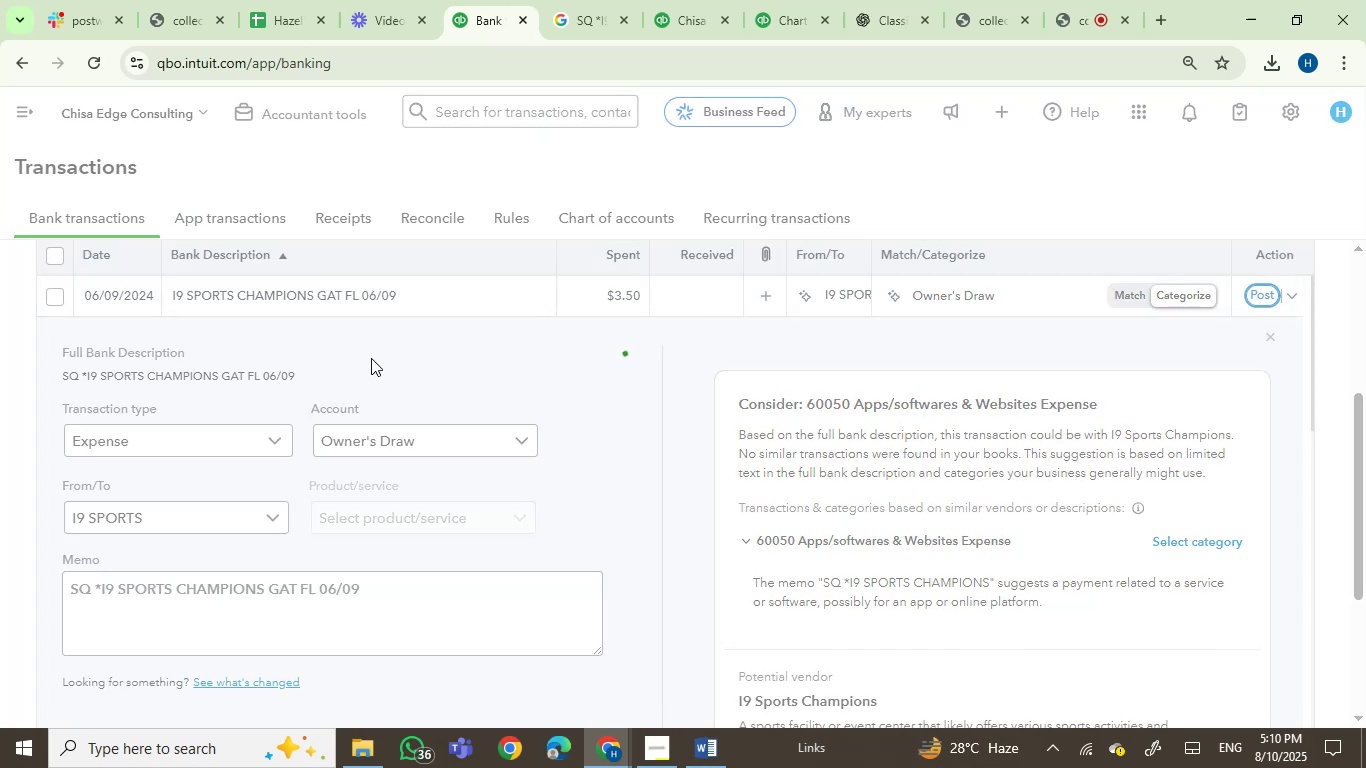 
left_click([227, 293])
 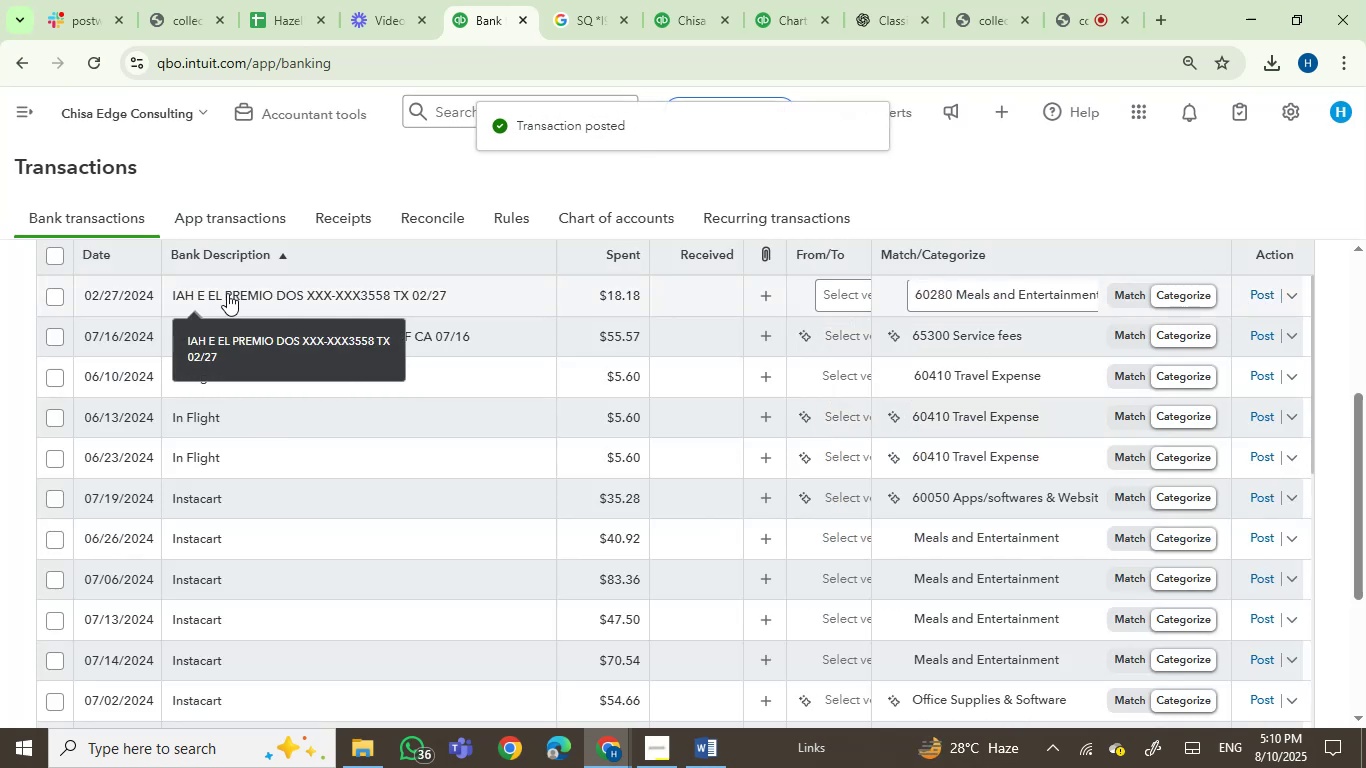 
mouse_move([233, 346])
 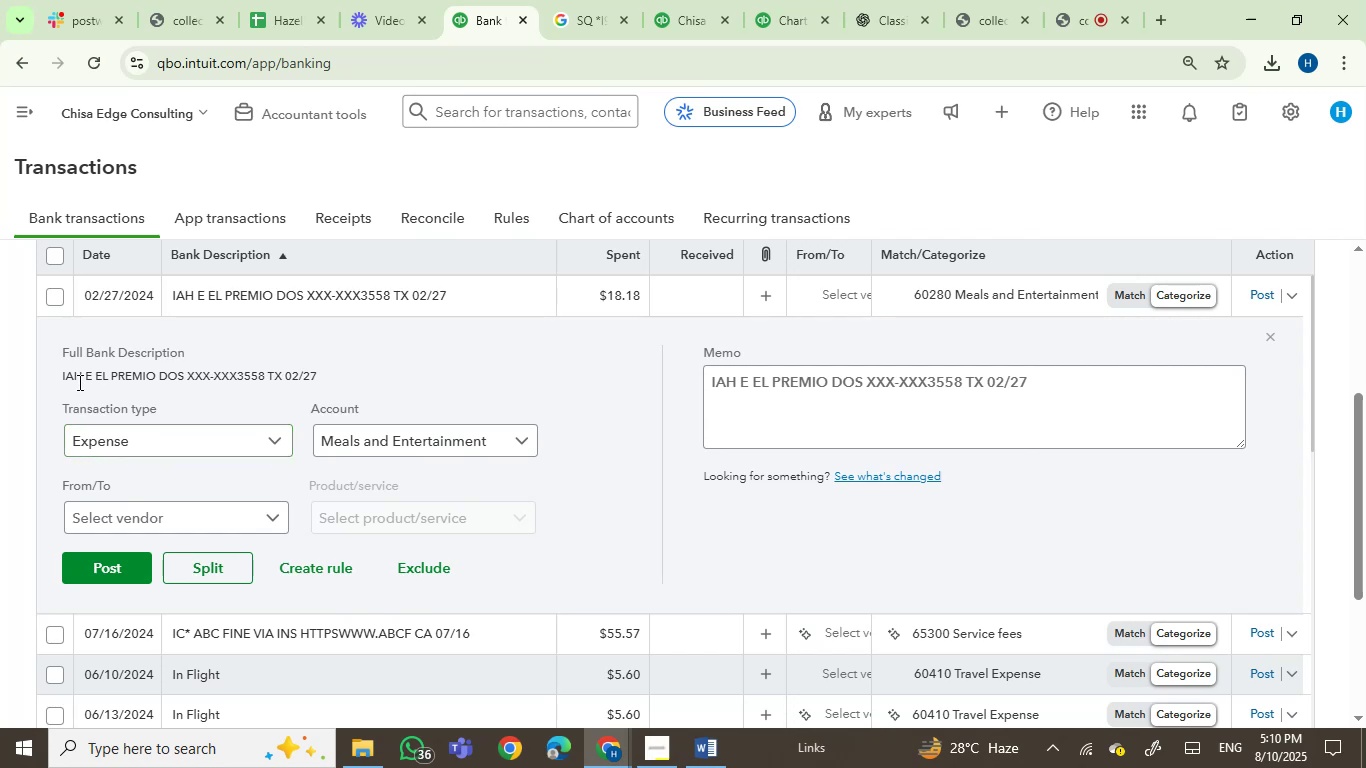 
left_click([71, 379])
 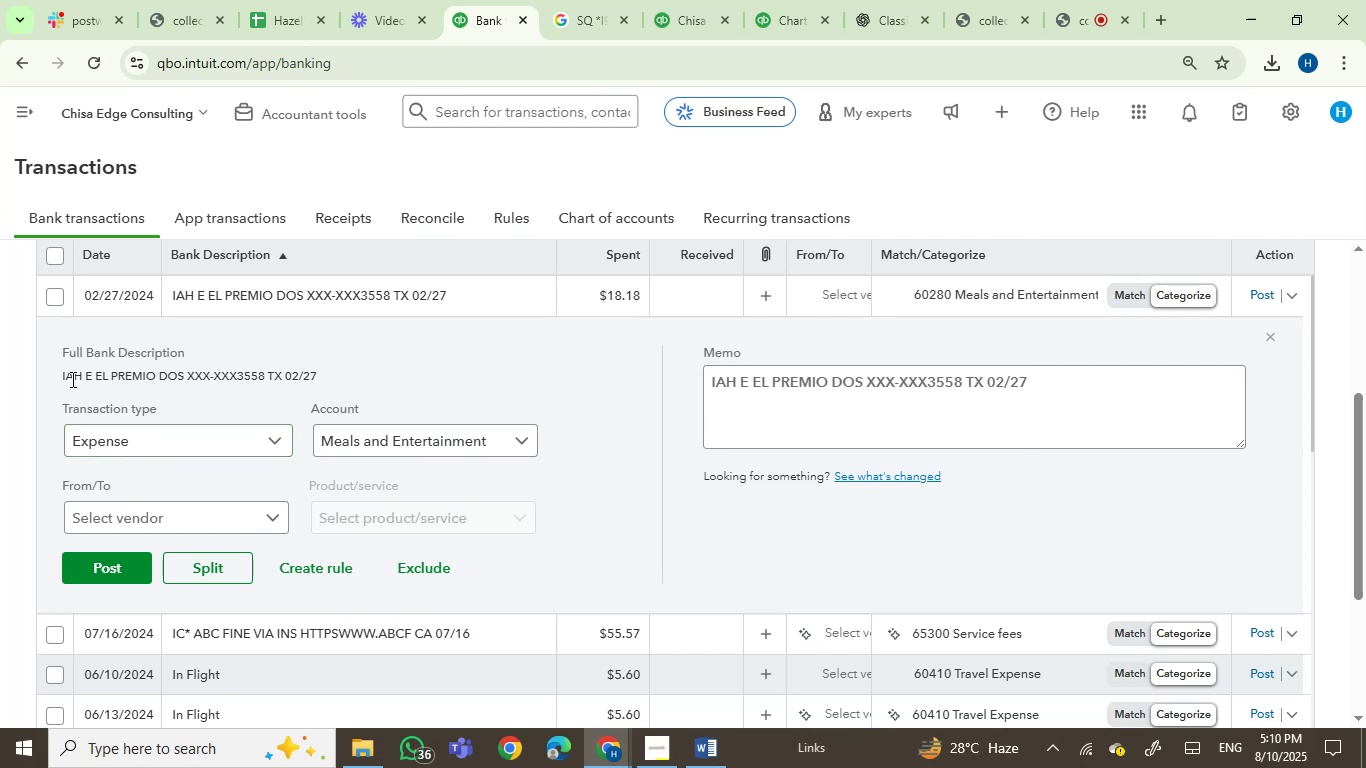 
left_click_drag(start_coordinate=[71, 379], to_coordinate=[168, 378])
 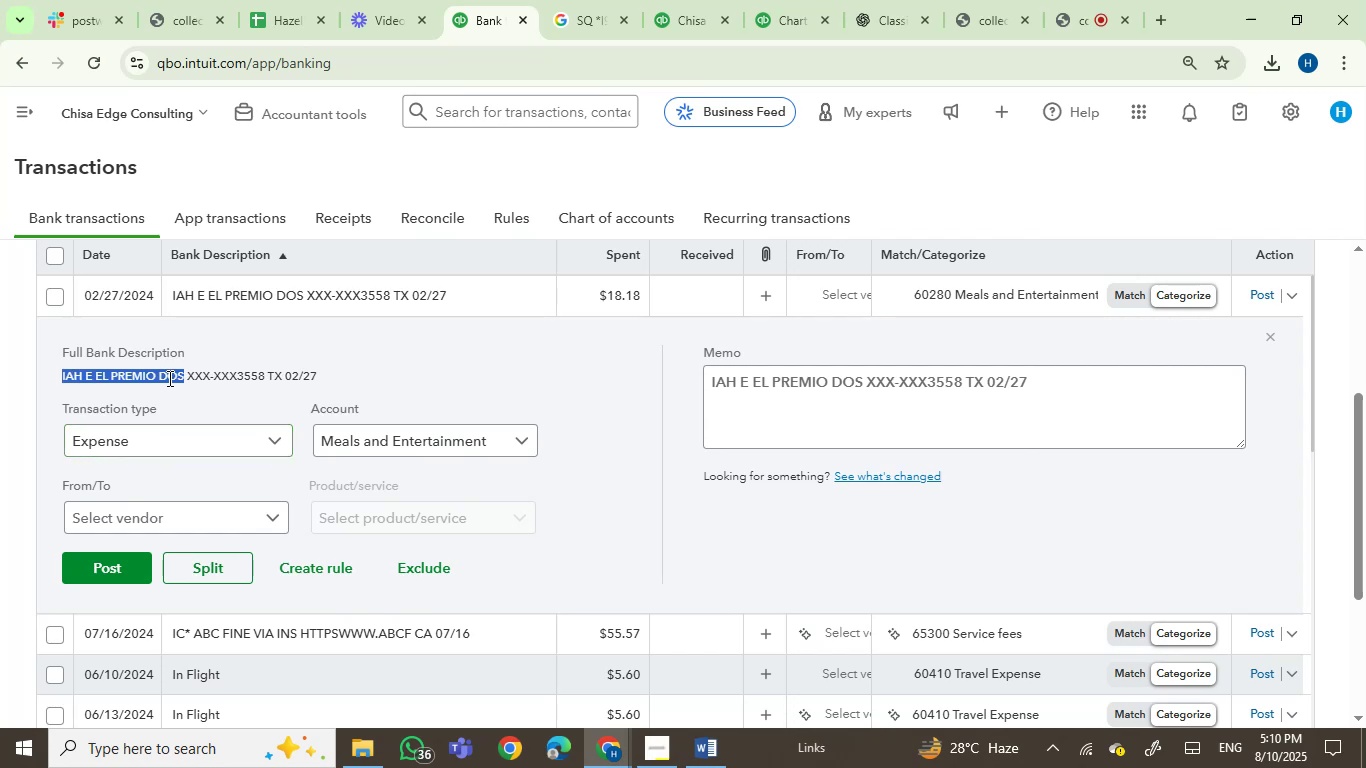 
key(Control+C)
 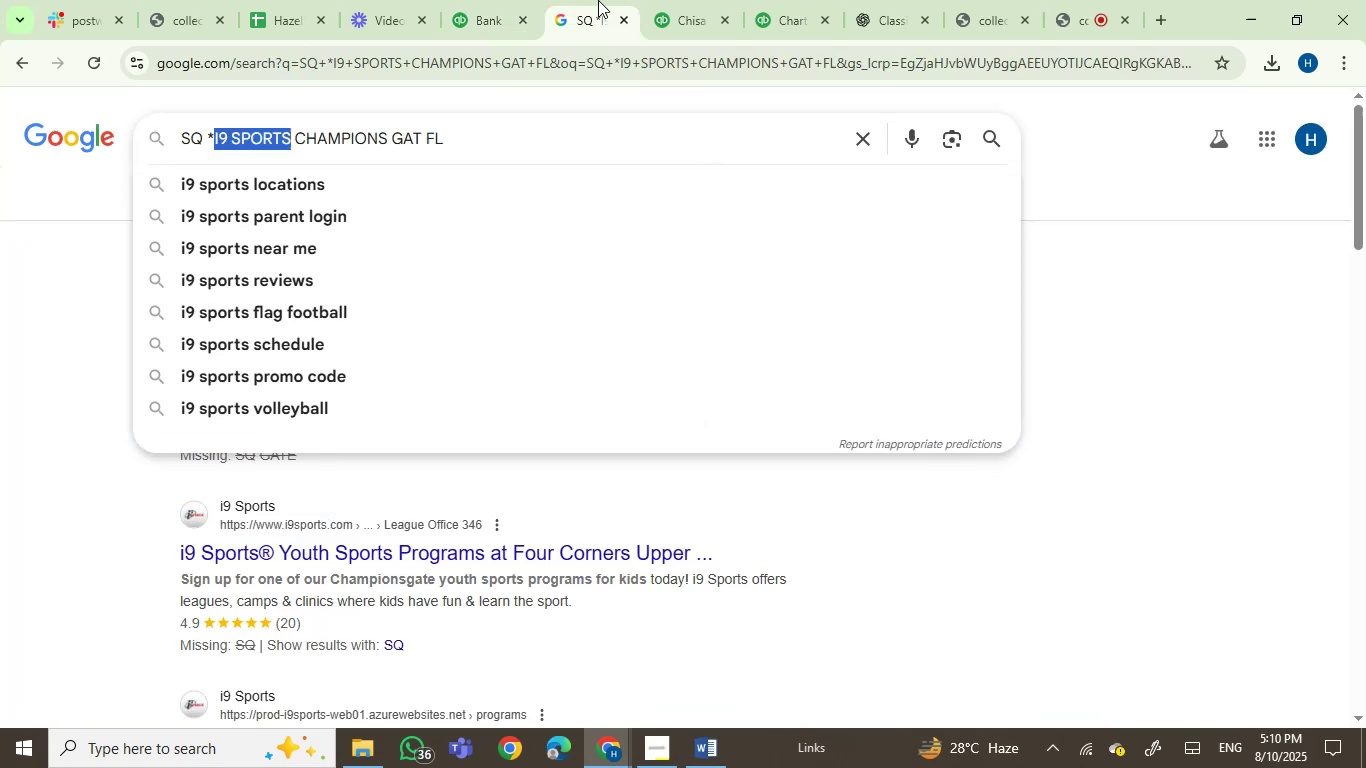 
double_click([557, 70])
 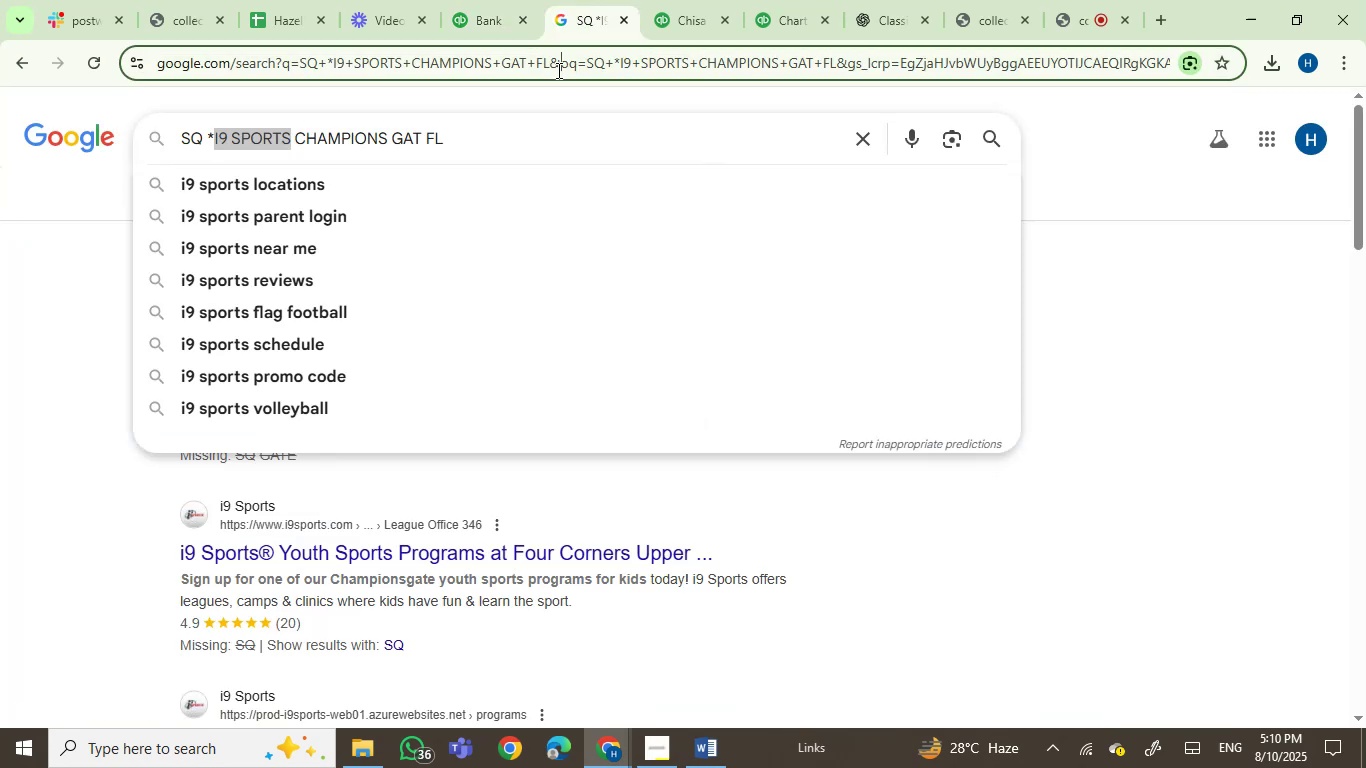 
key(Control+ControlLeft)
 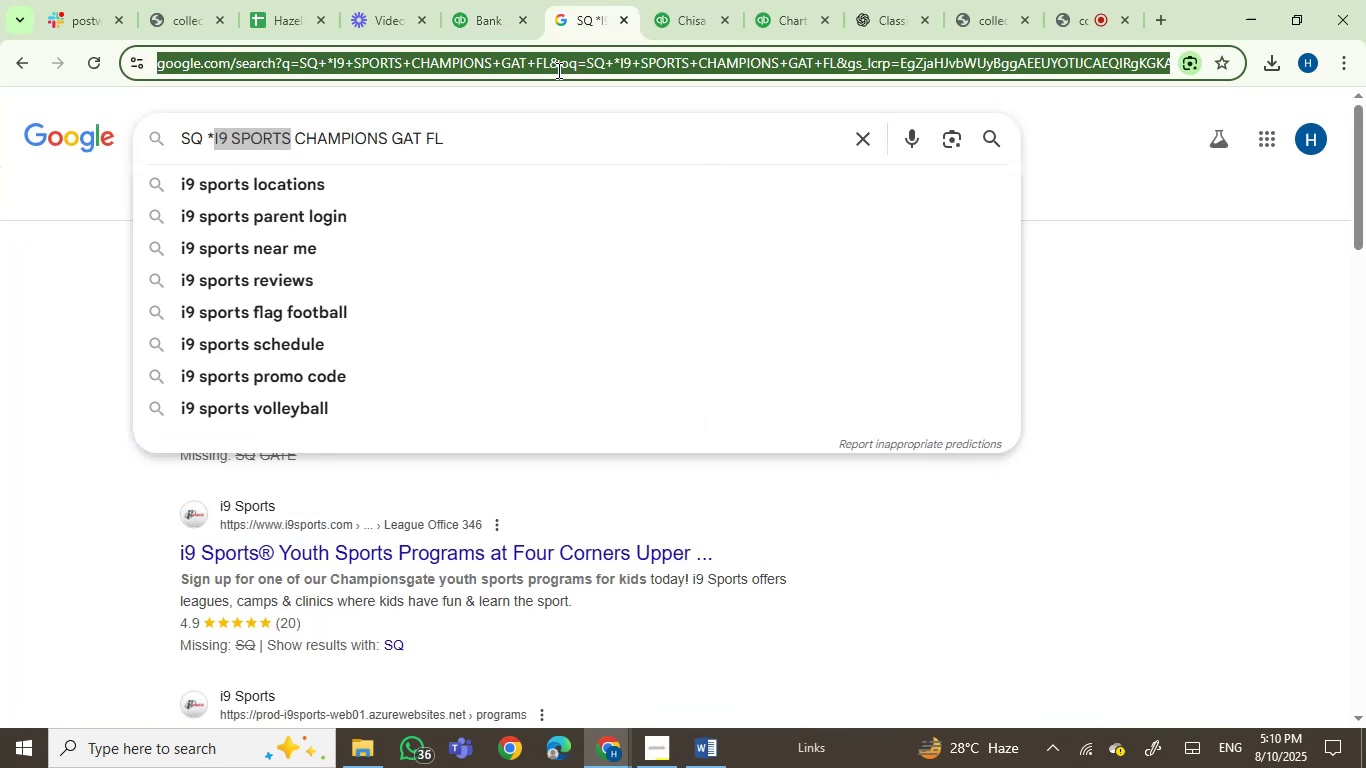 
key(Control+V)
 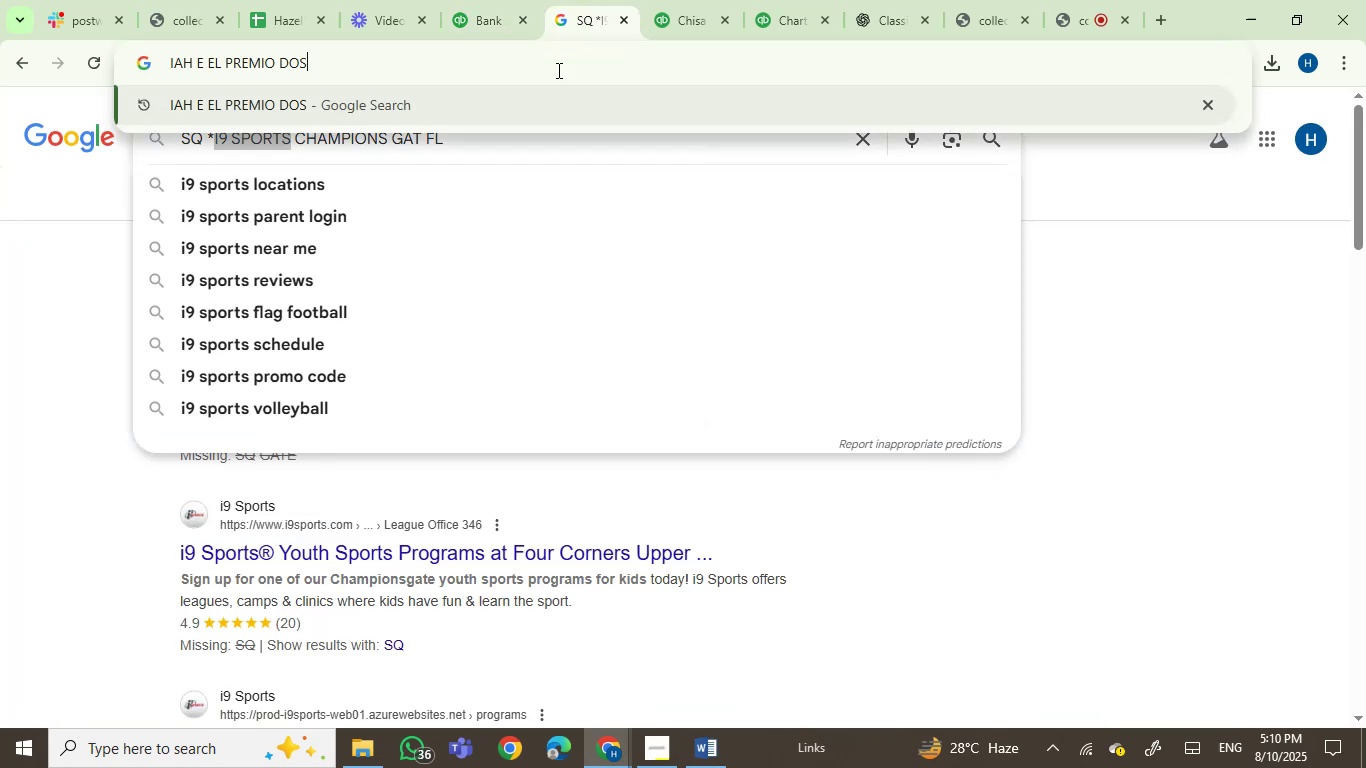 
key(Enter)
 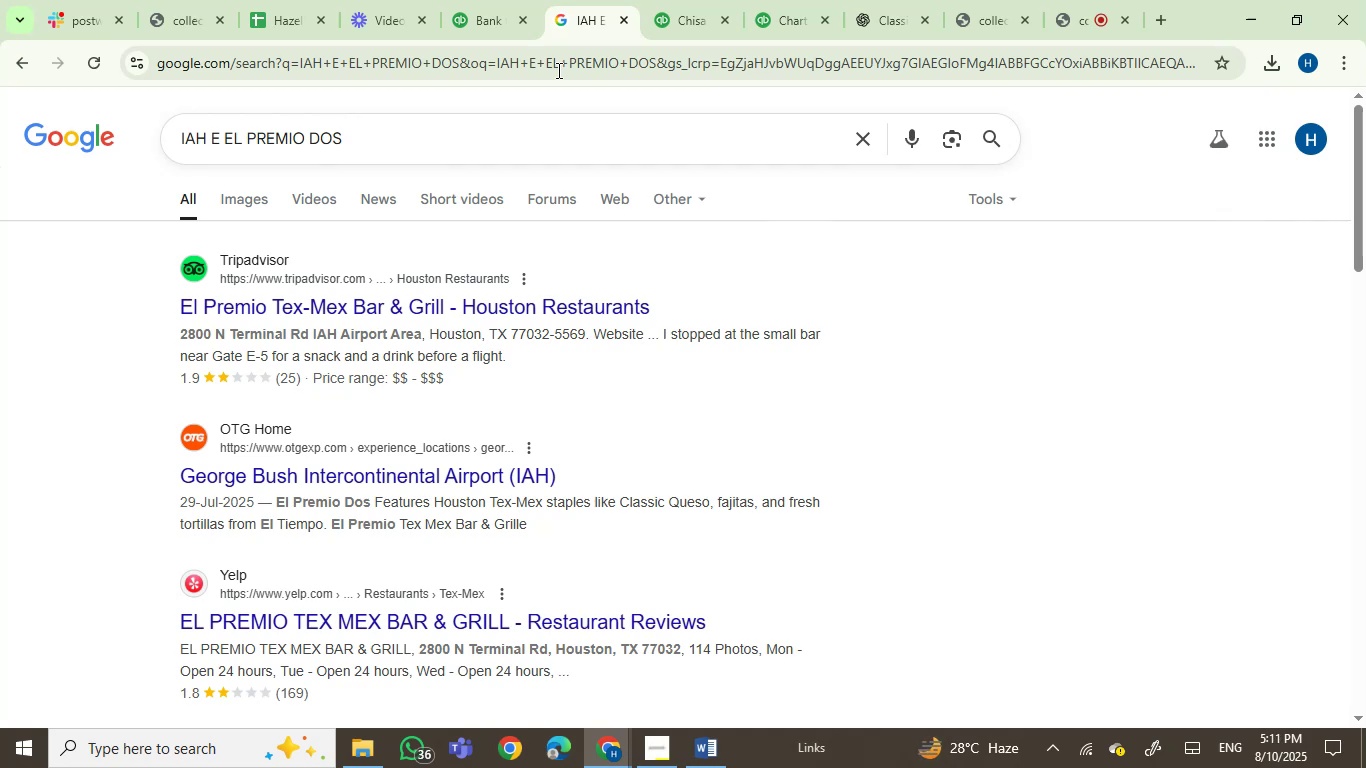 
wait(12.63)
 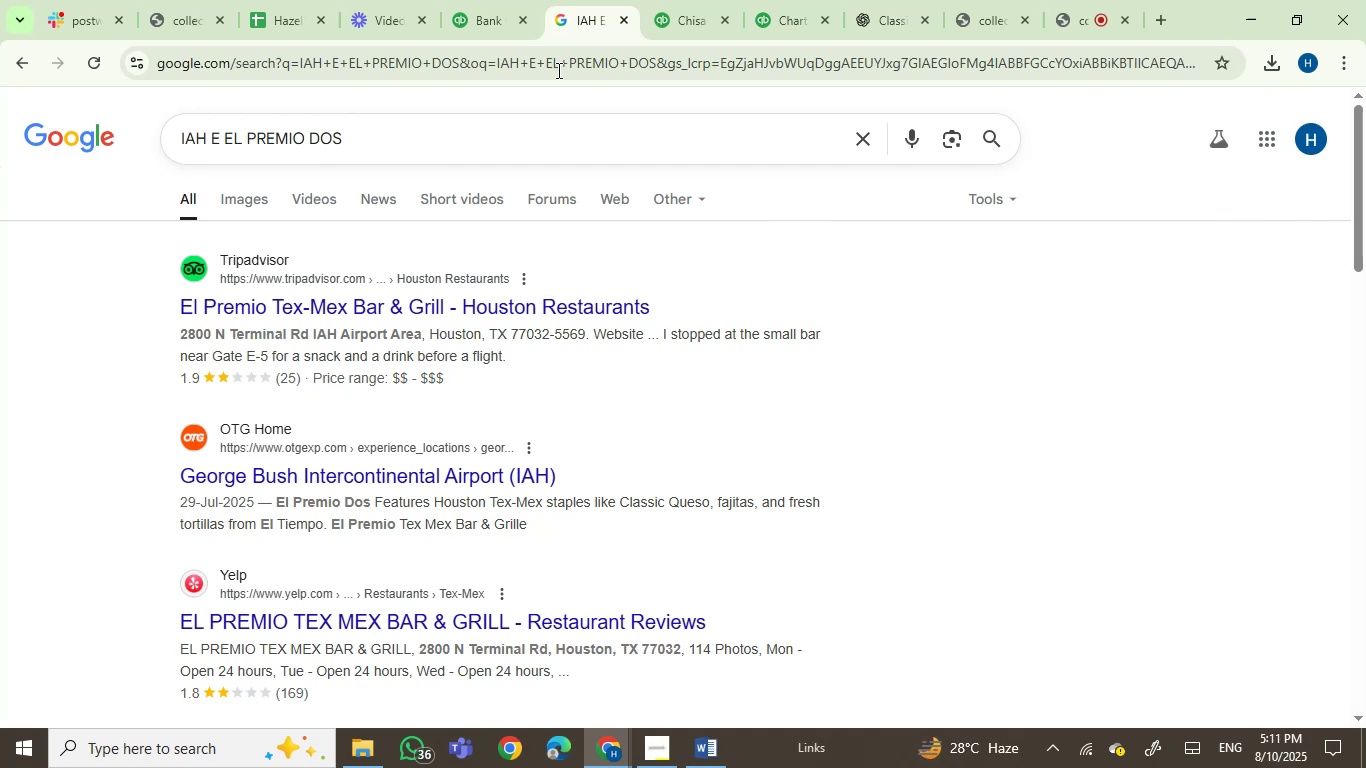 
mouse_move([617, 39])
 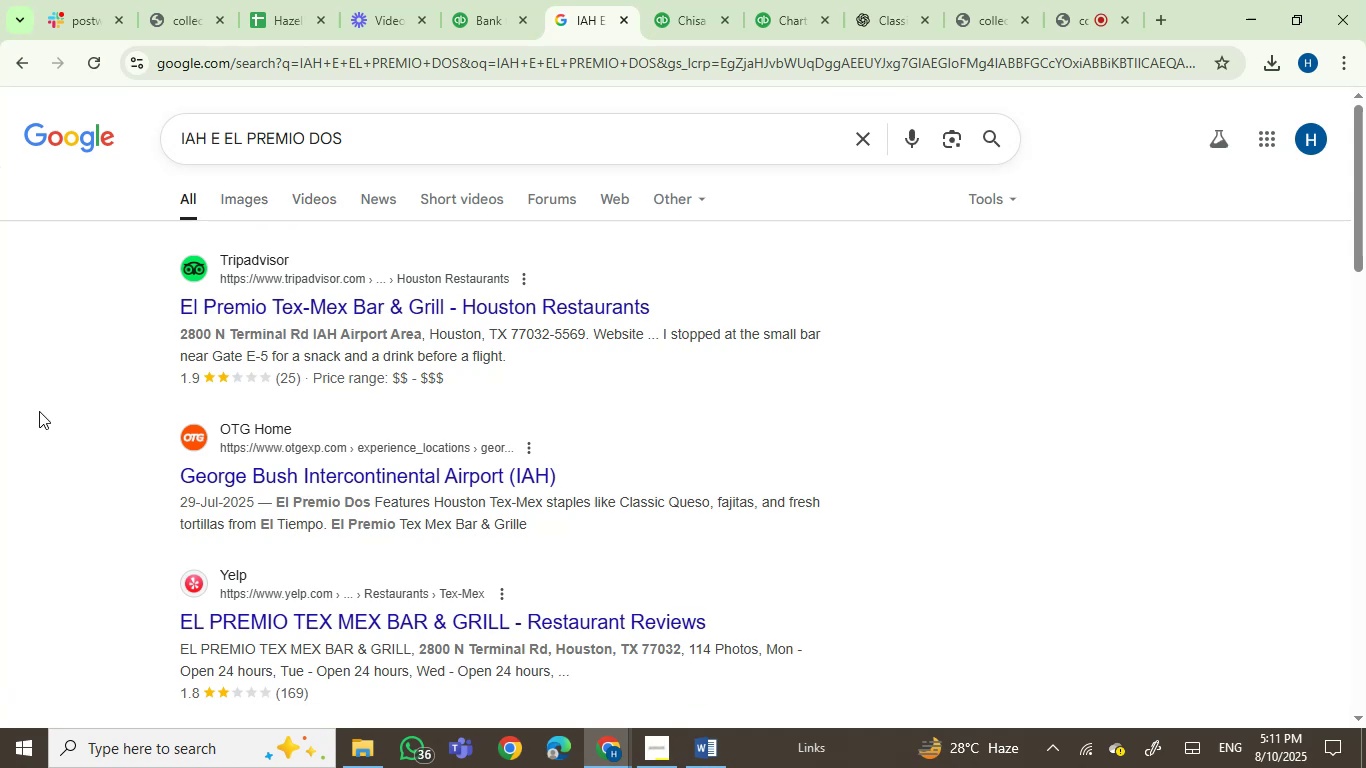 
wait(14.66)
 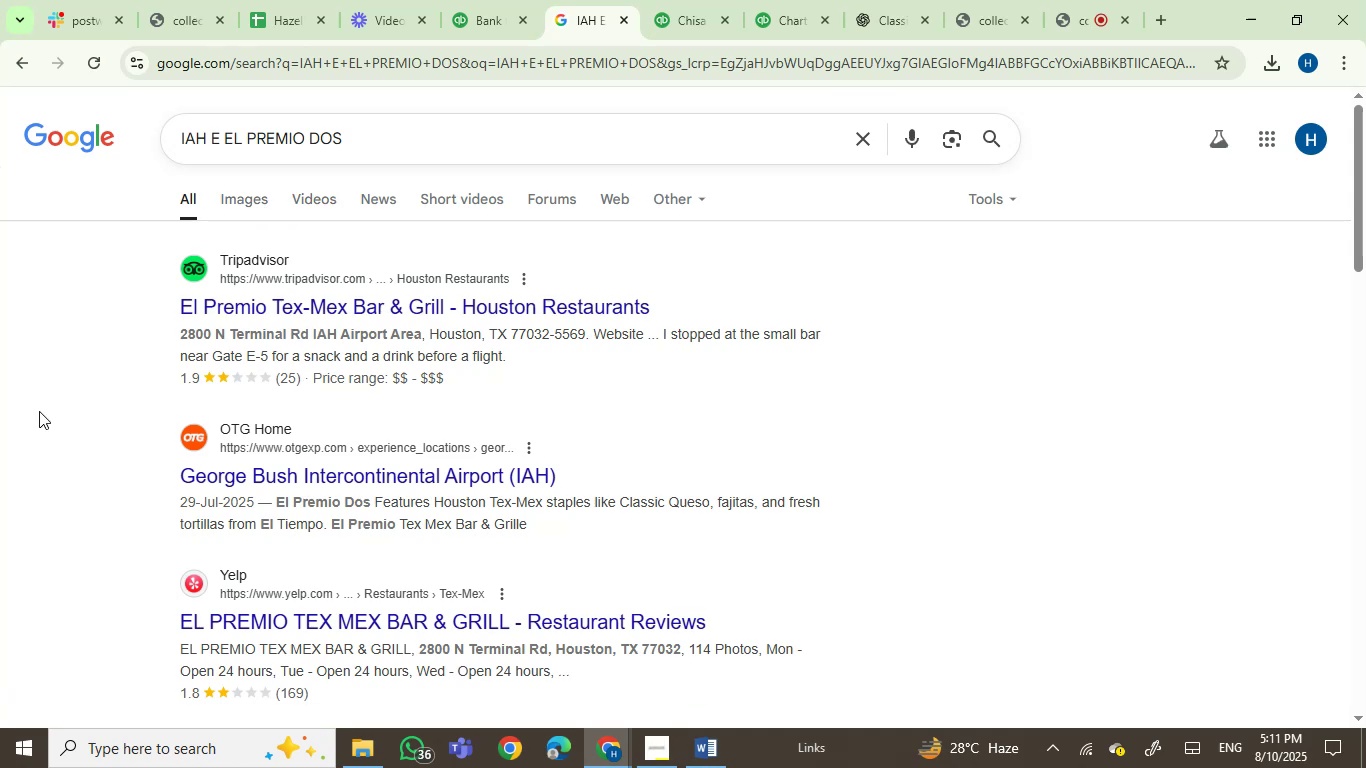 
scroll: coordinate [39, 411], scroll_direction: down, amount: 1.0
 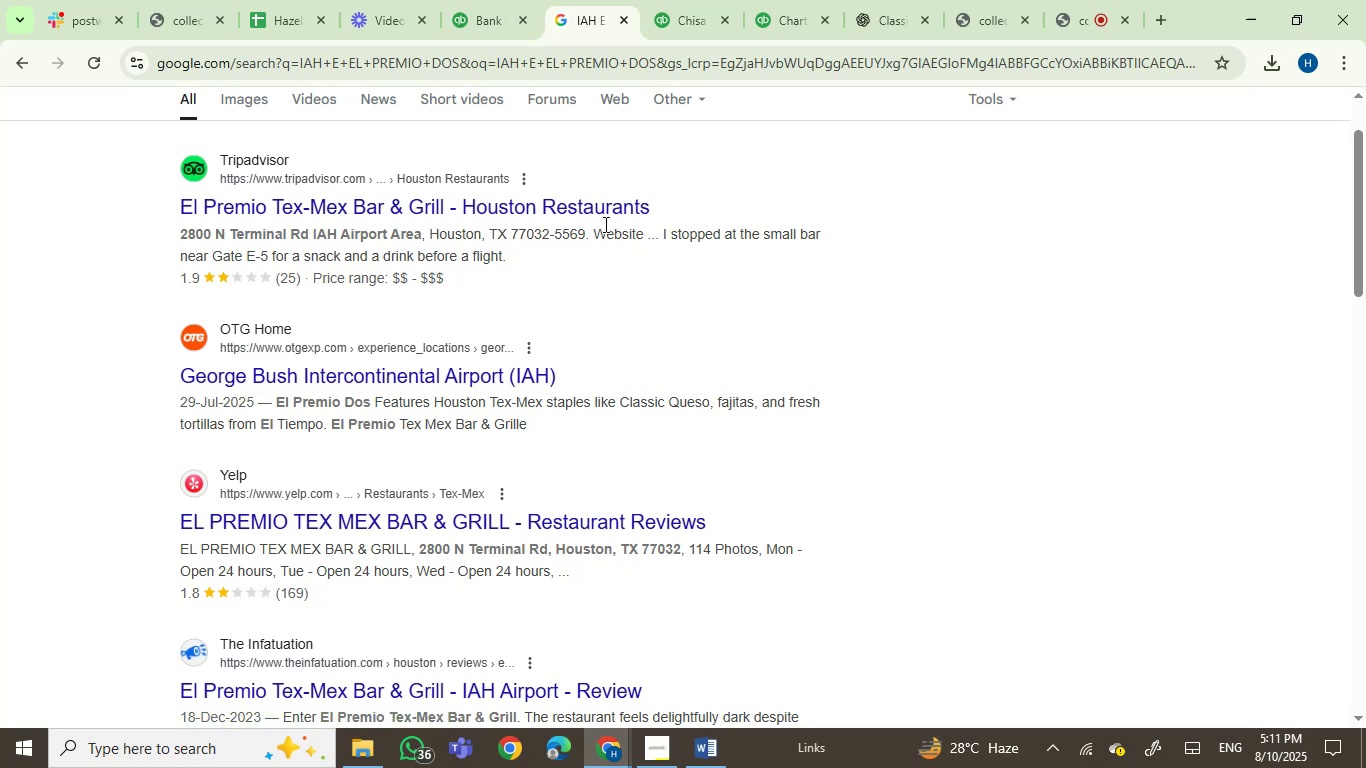 
left_click([472, 0])
 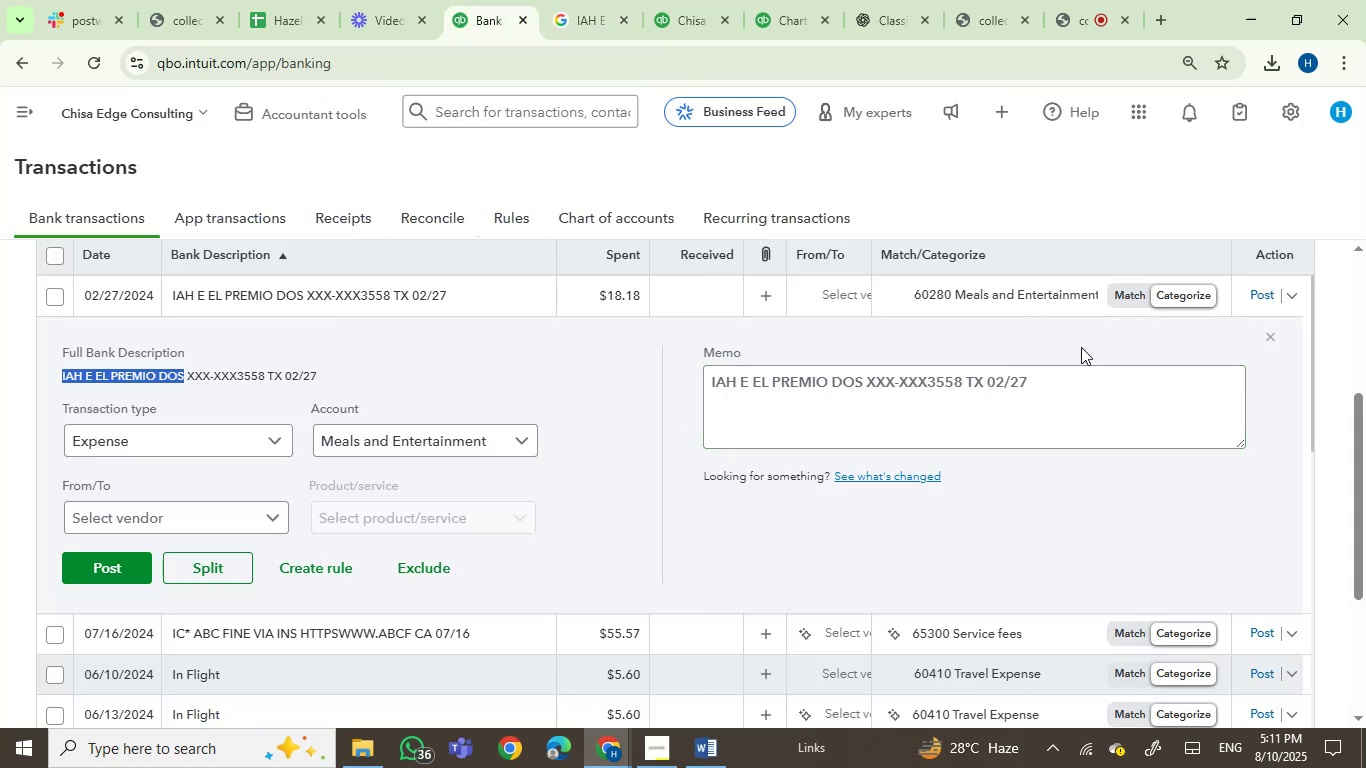 
left_click([1262, 297])
 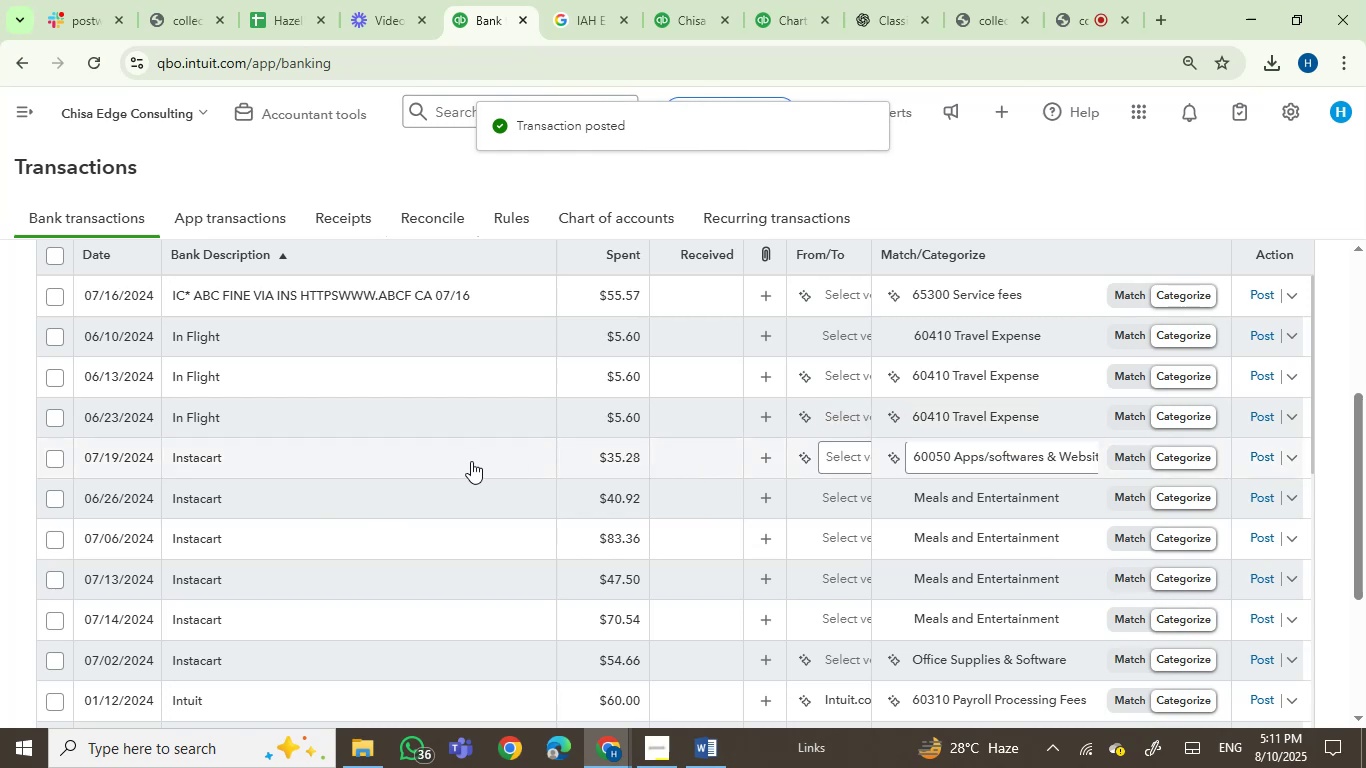 
wait(10.63)
 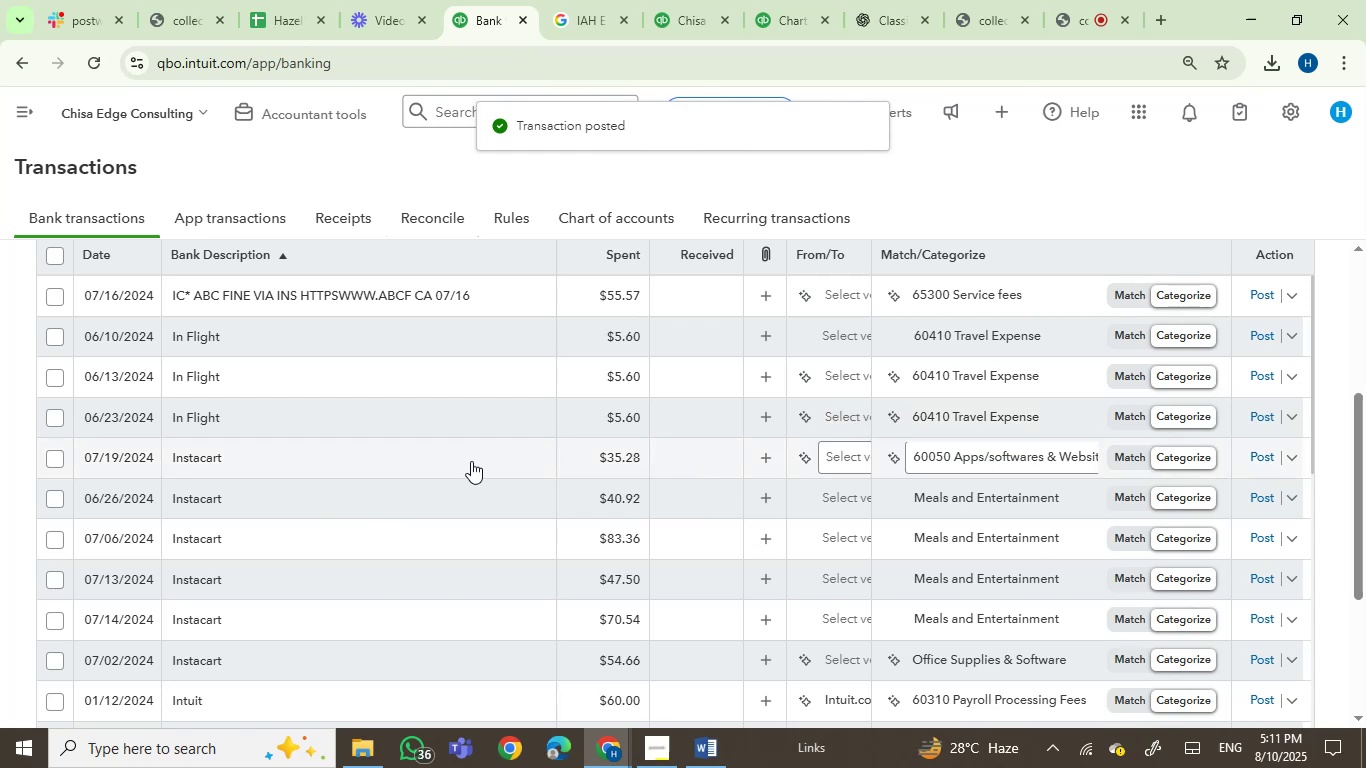 
left_click([315, 302])
 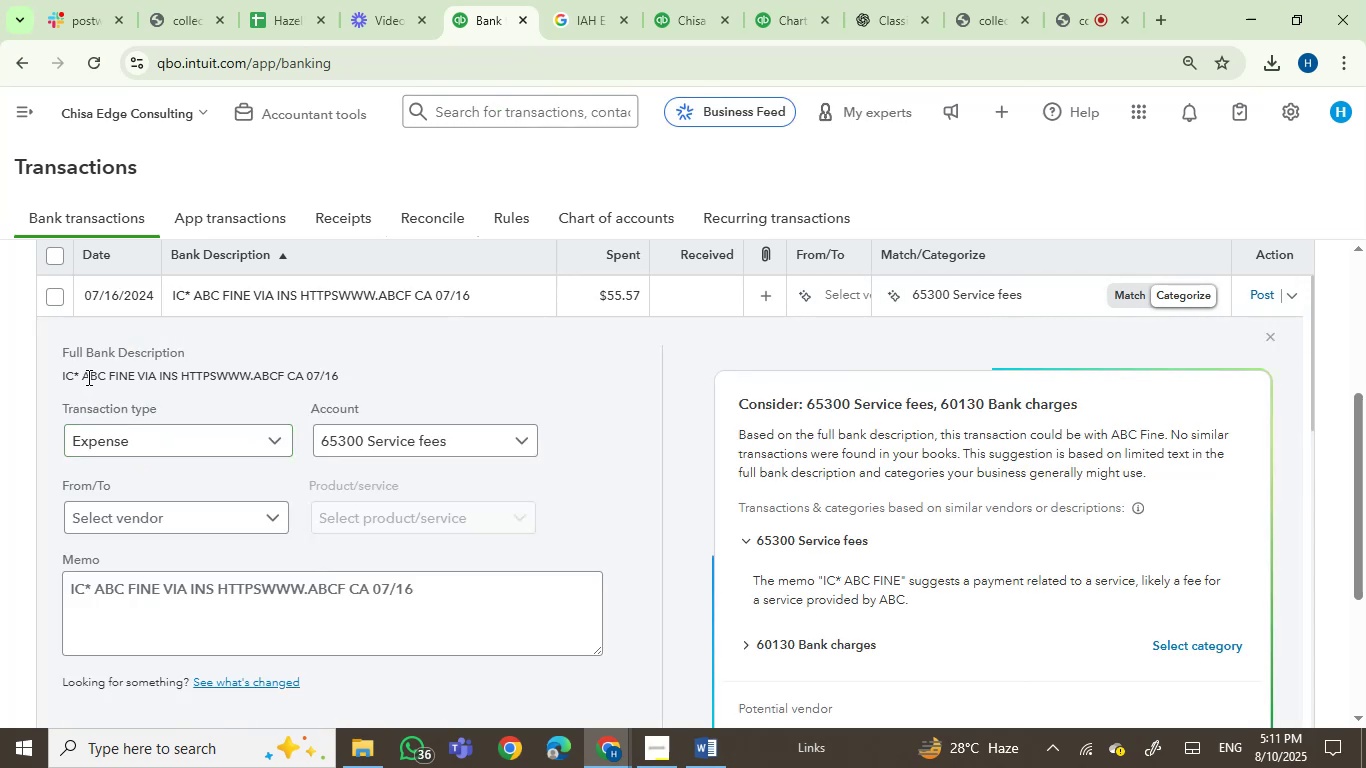 
left_click_drag(start_coordinate=[80, 379], to_coordinate=[301, 368])
 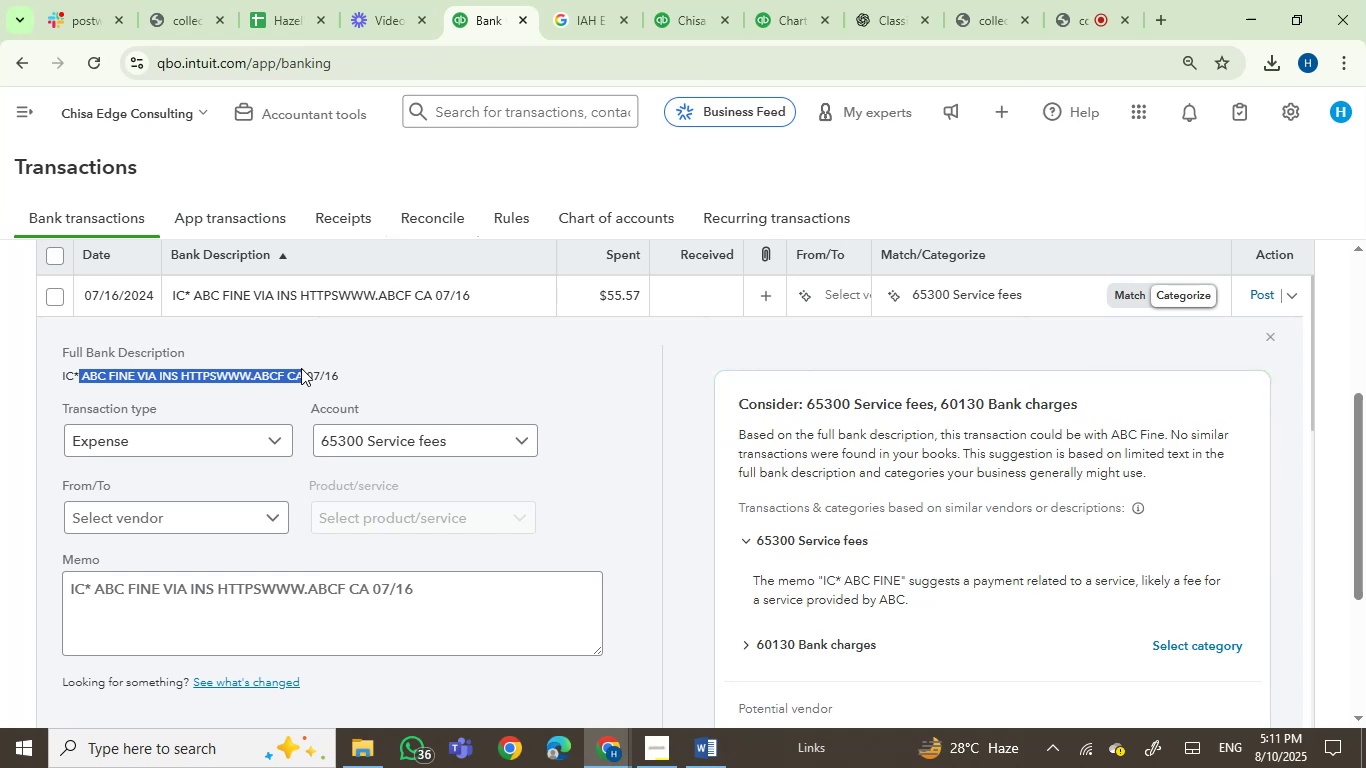 
key(Control+C)
 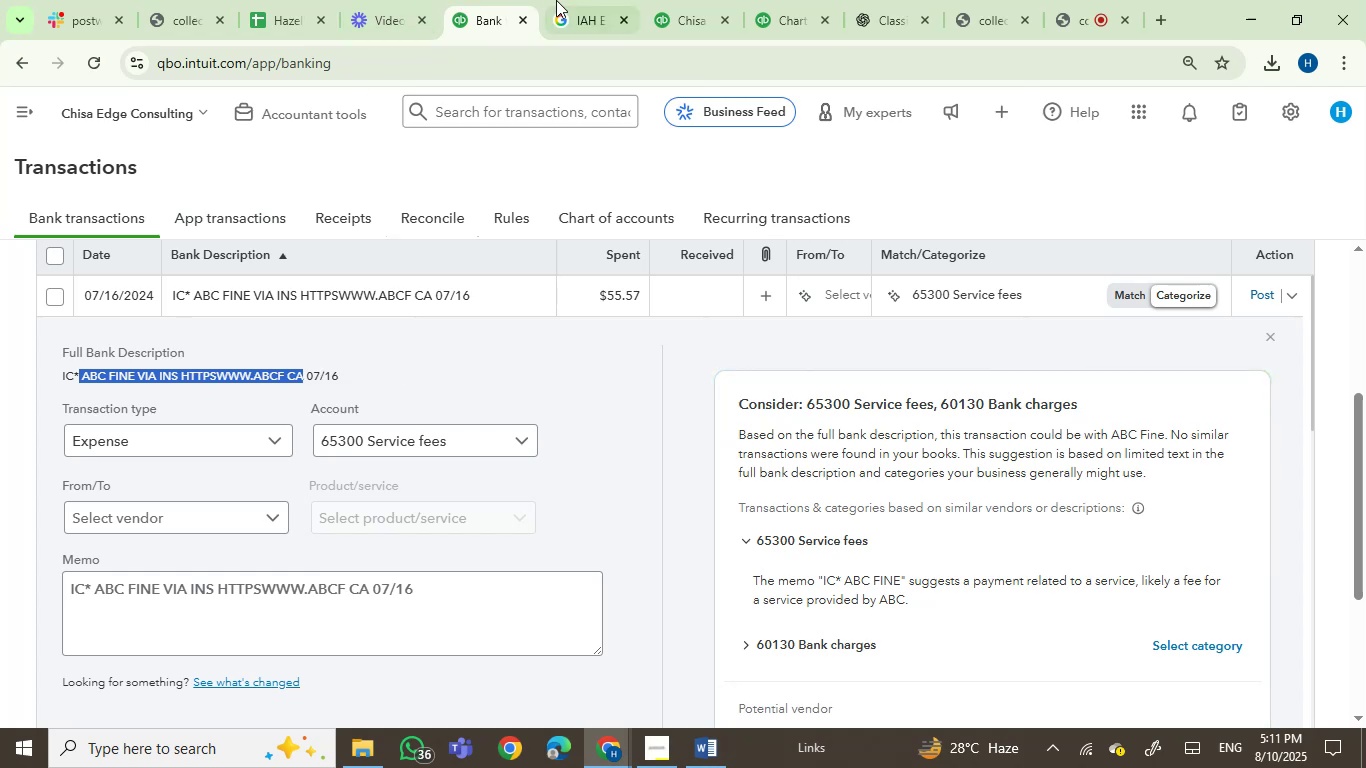 
left_click([597, 0])
 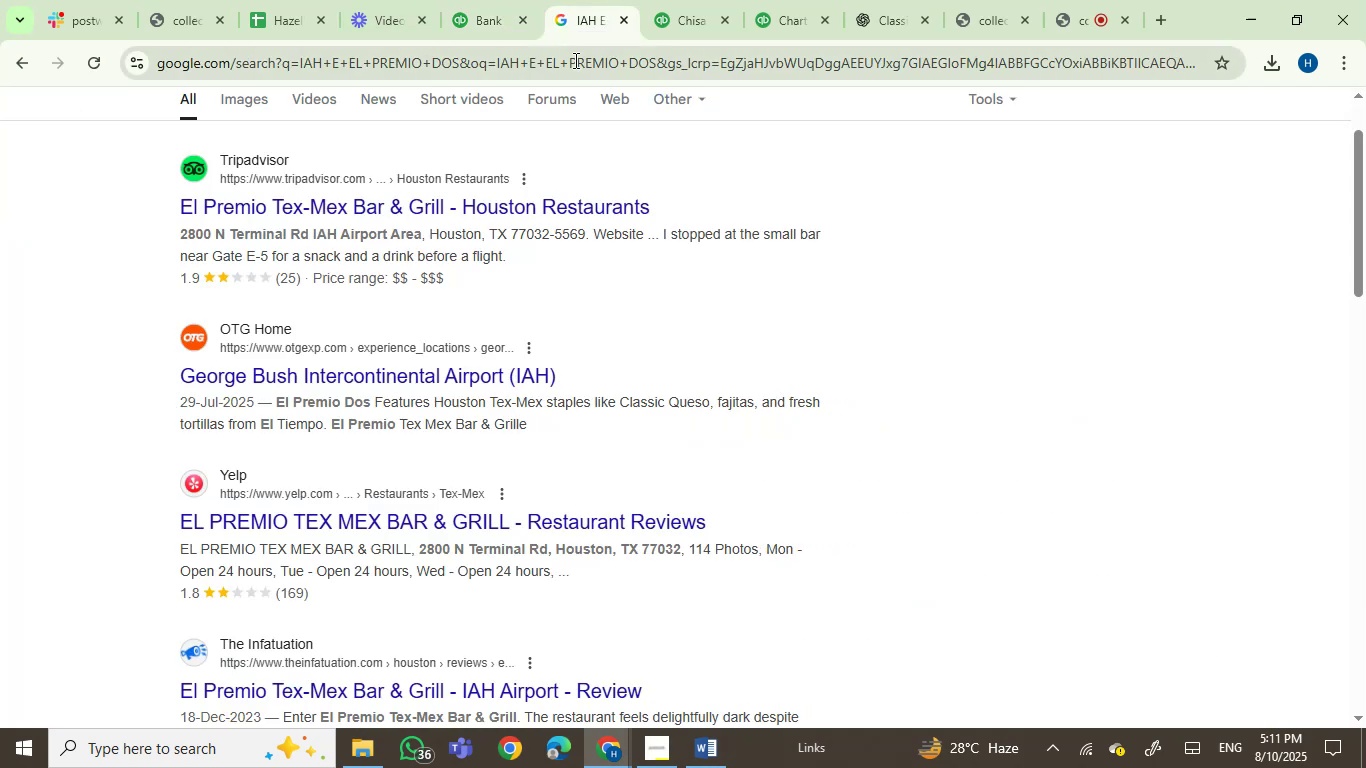 
key(Control+ControlLeft)
 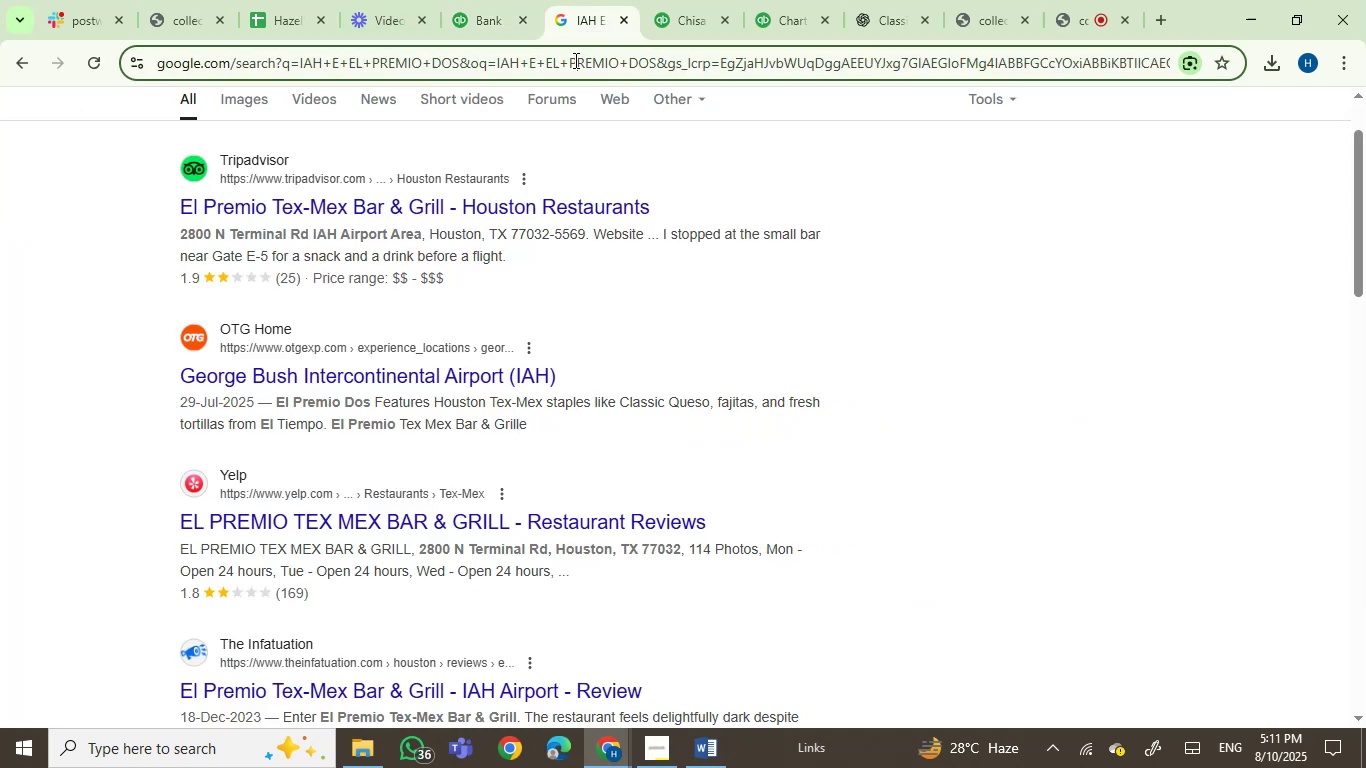 
double_click([574, 60])
 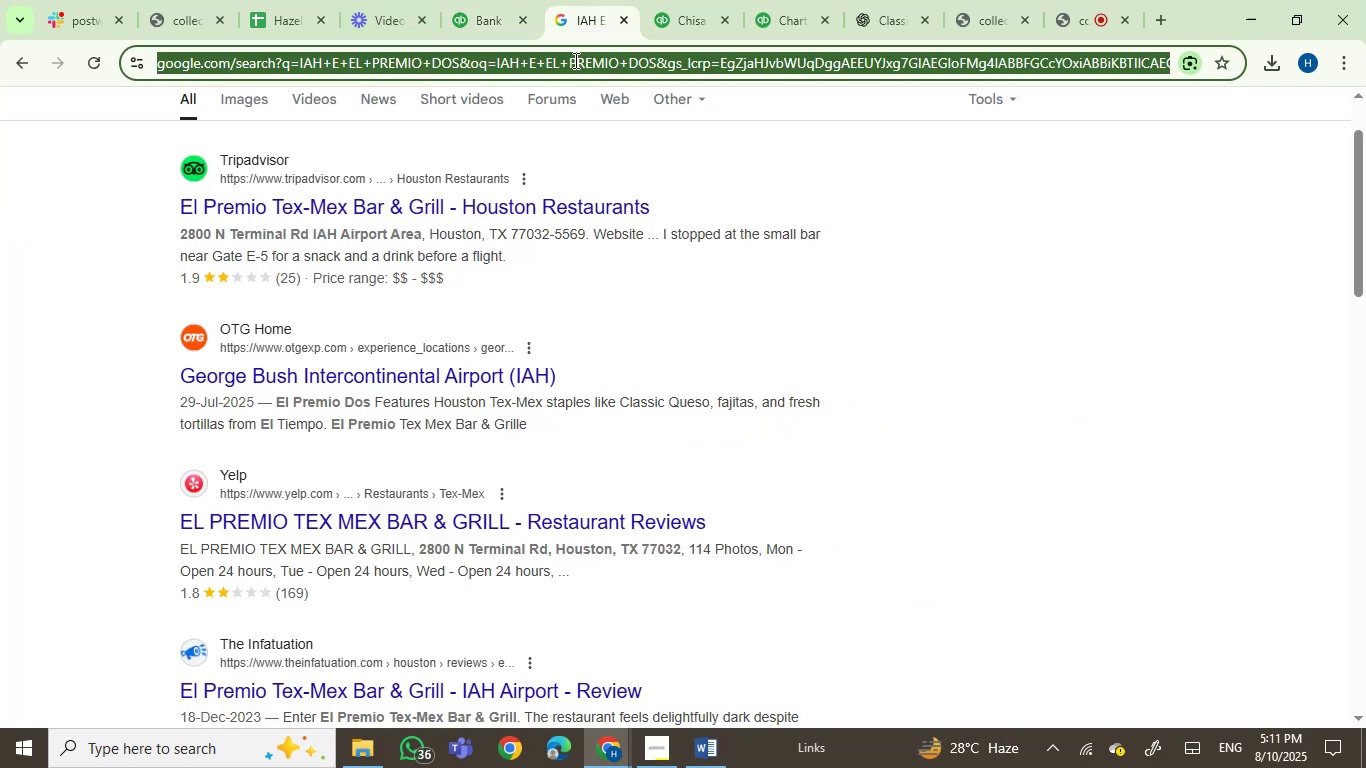 
key(Control+V)
 